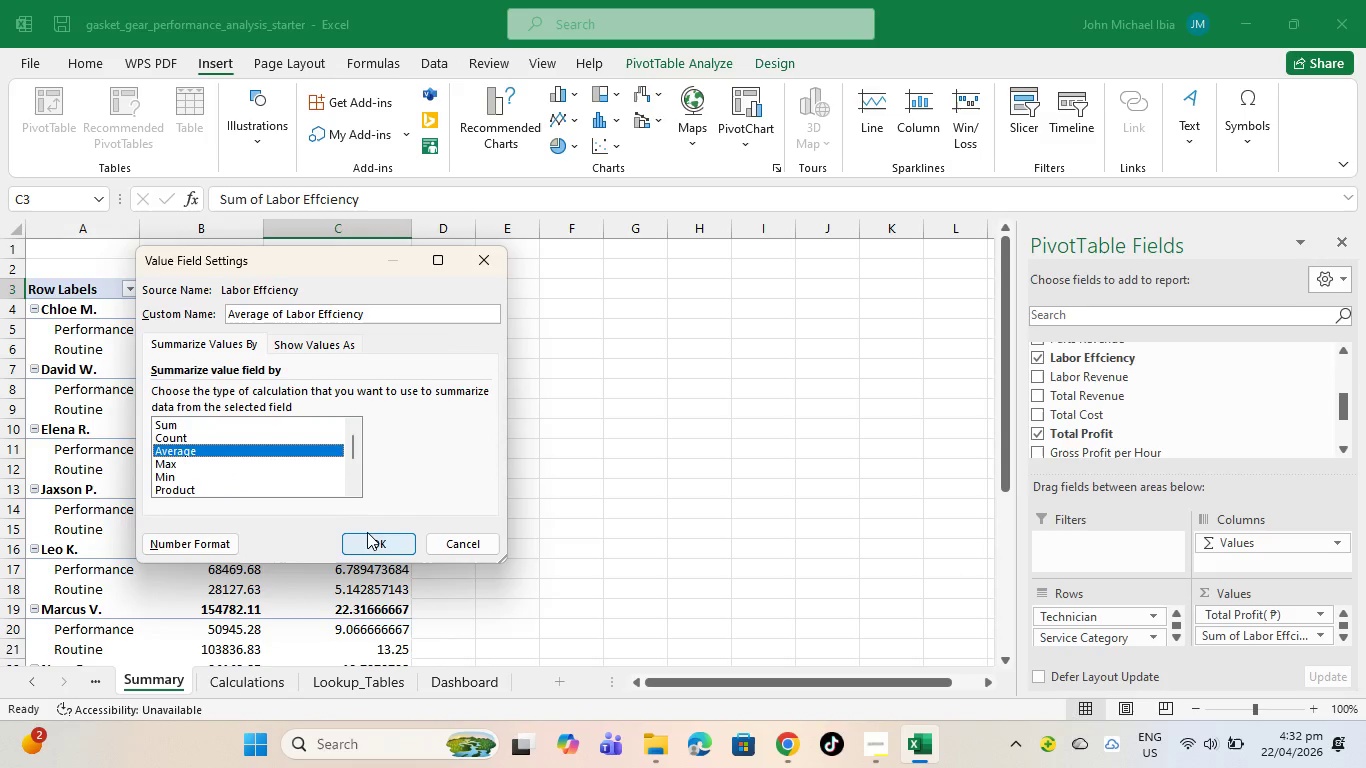 
left_click([395, 545])
 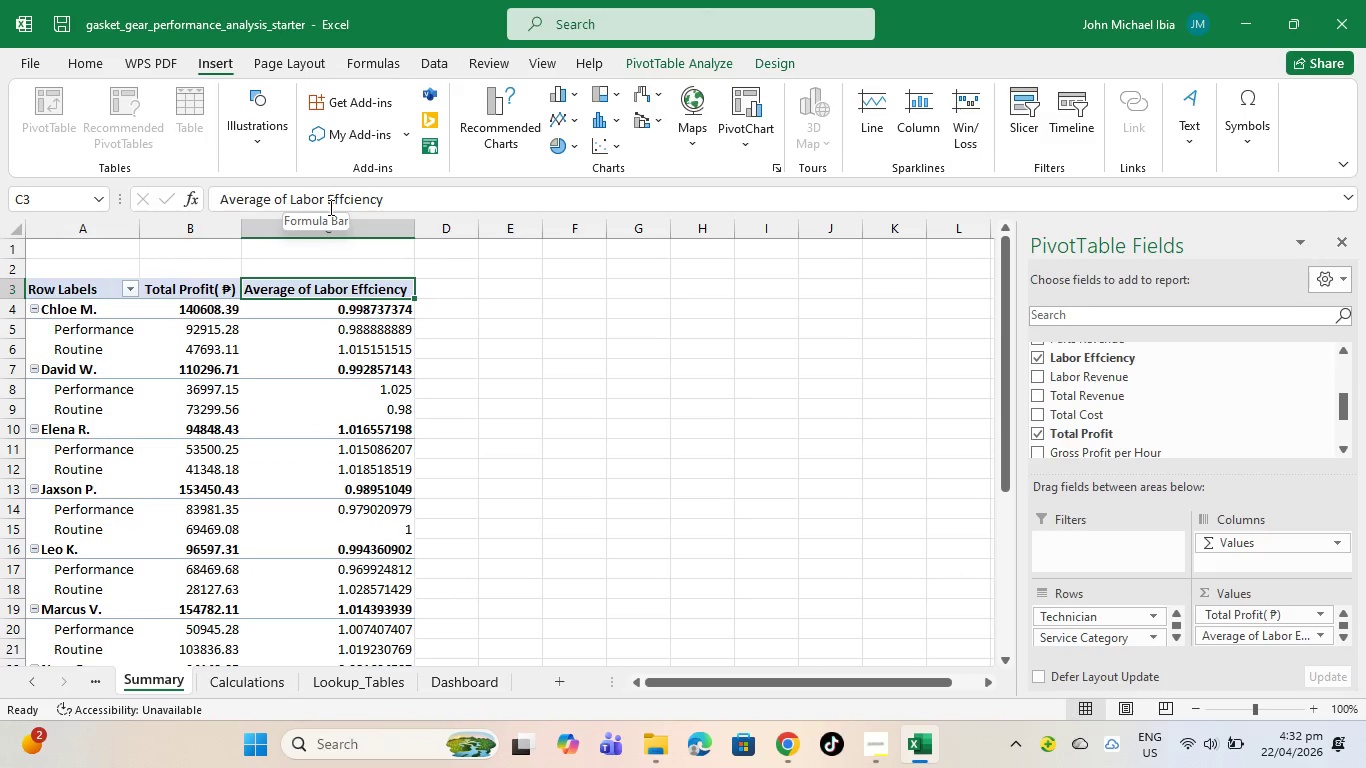 
left_click([323, 200])
 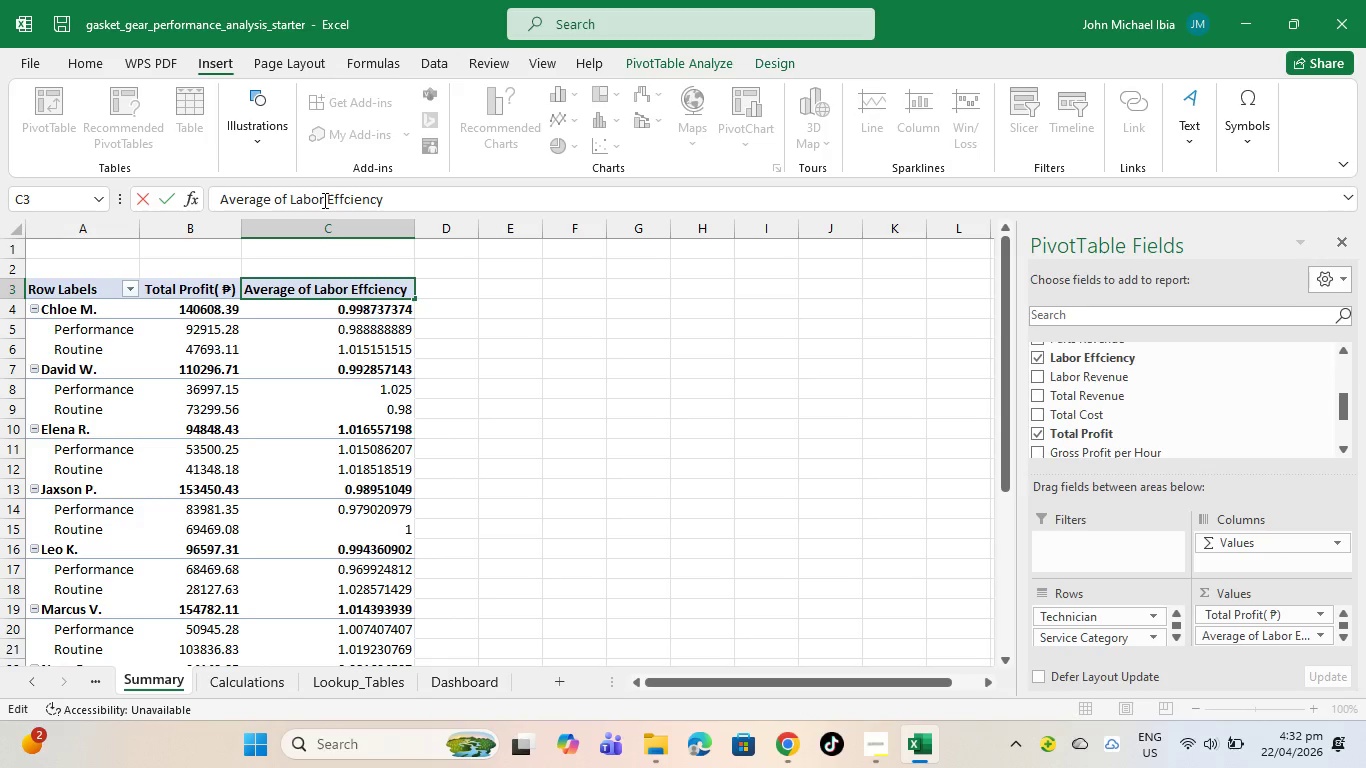 
key(Backspace)
 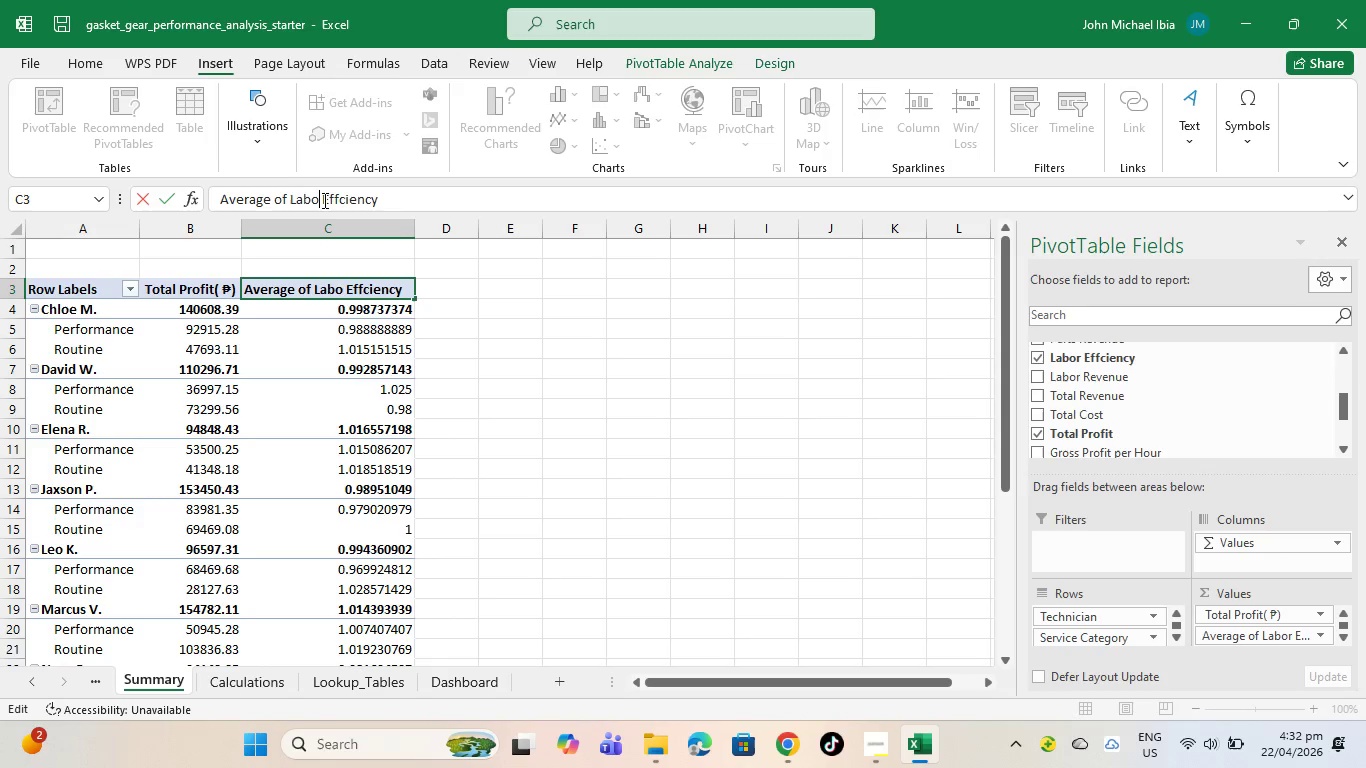 
key(Backspace)
 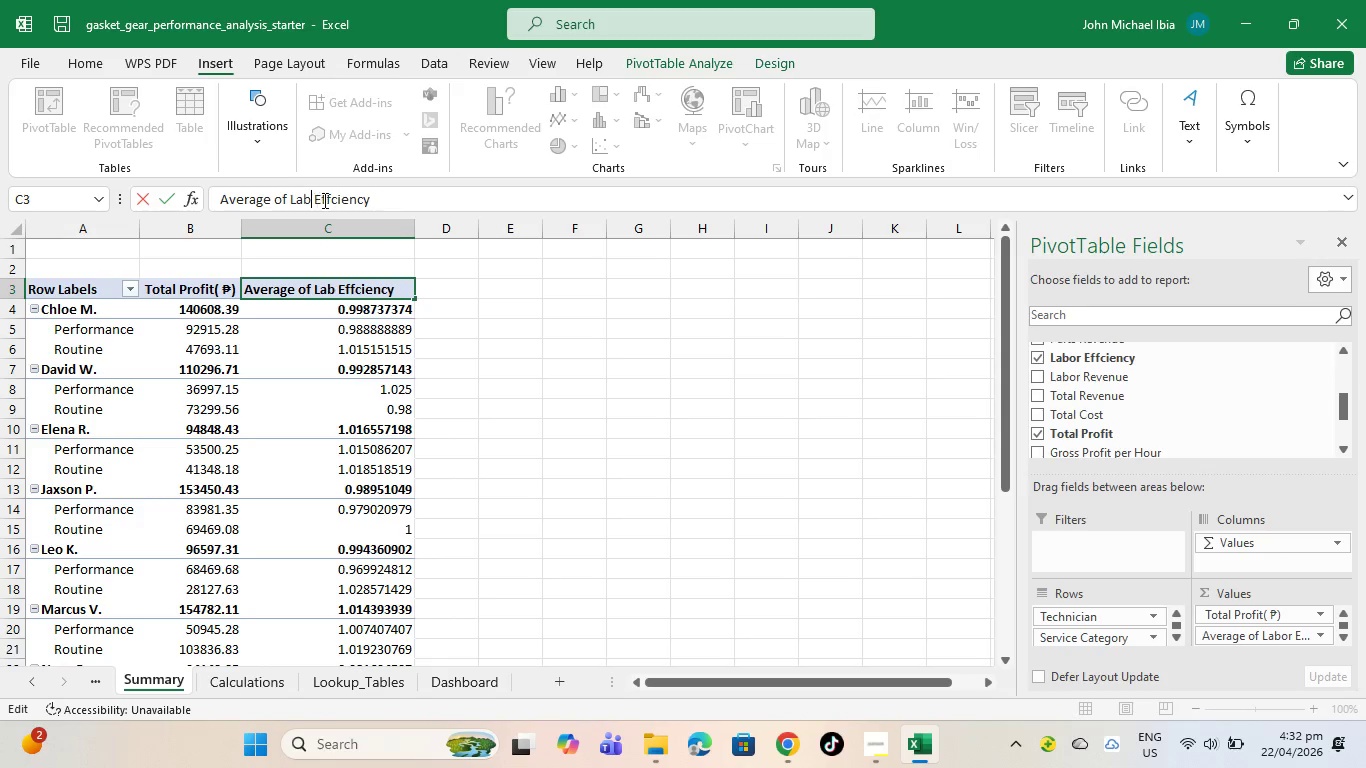 
key(Backspace)
 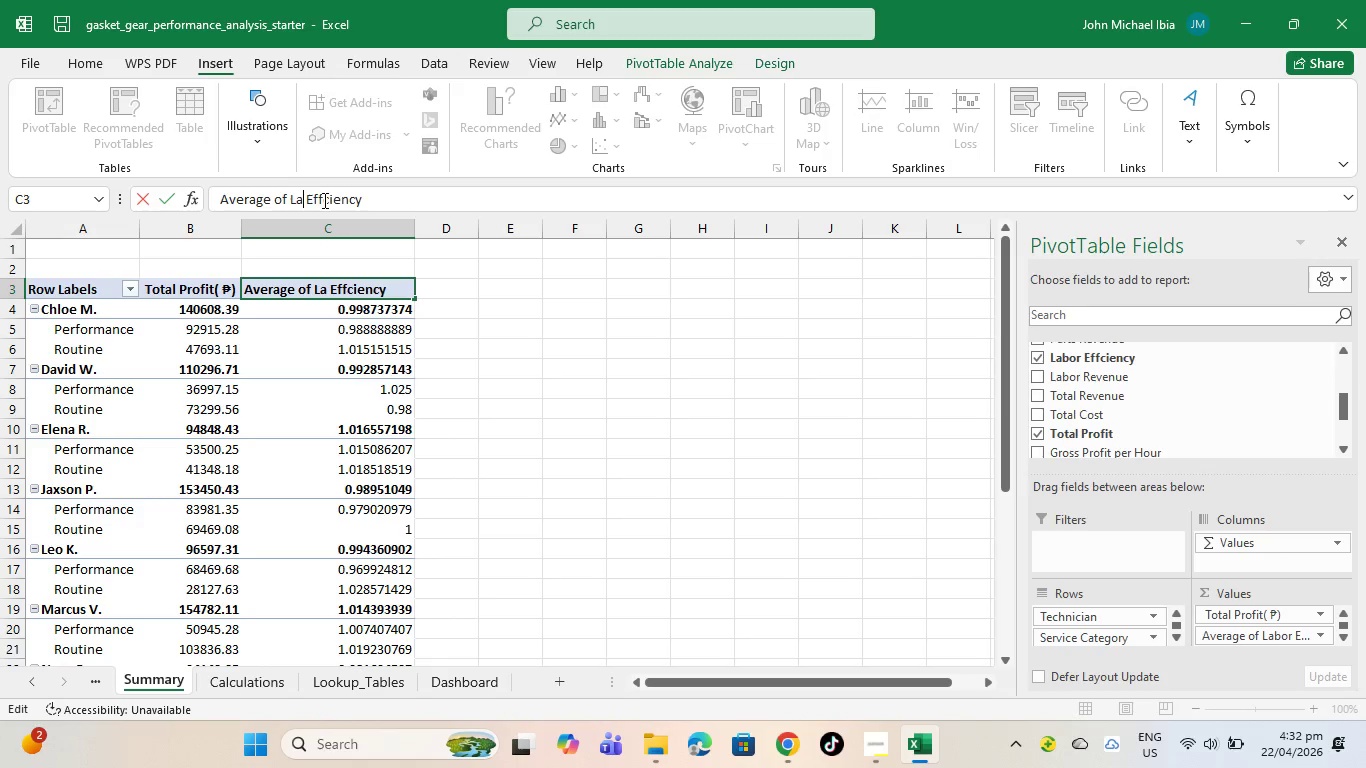 
key(Backspace)
 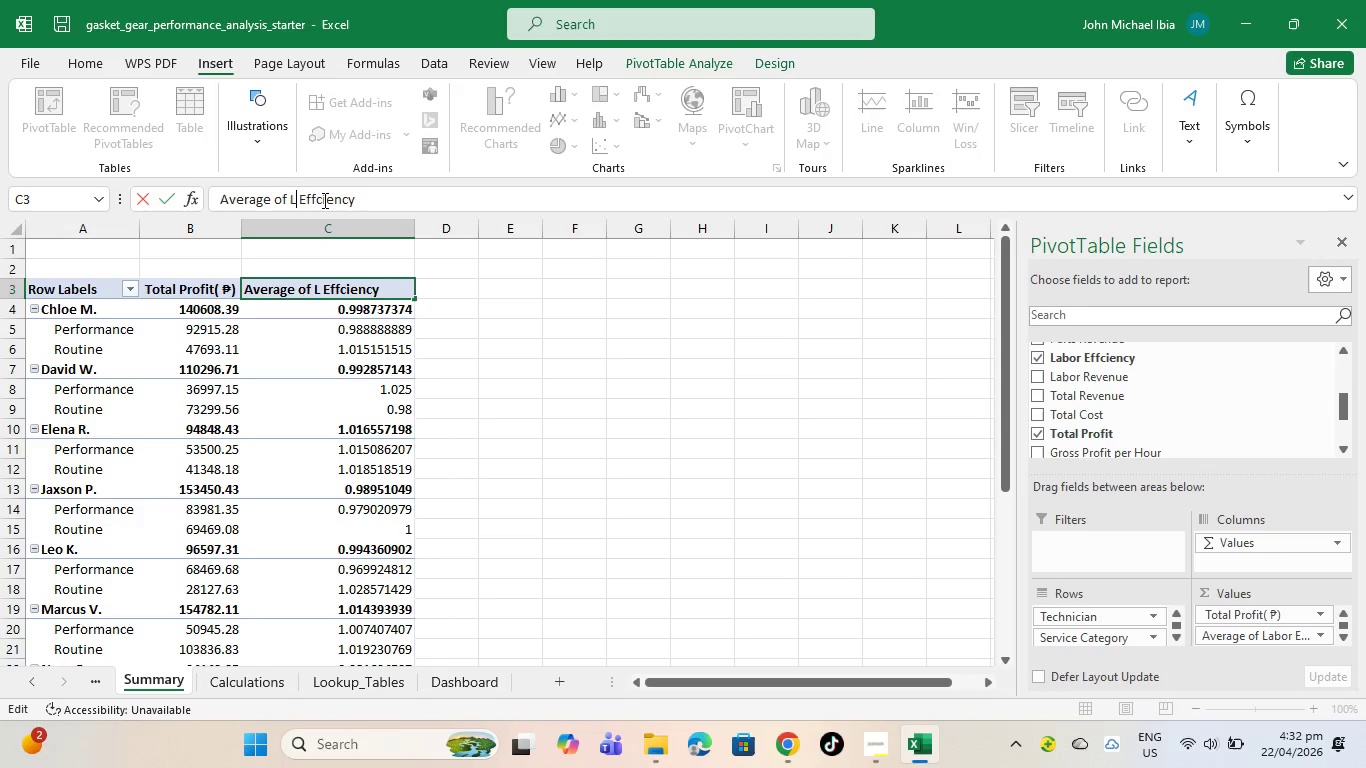 
key(Backspace)
 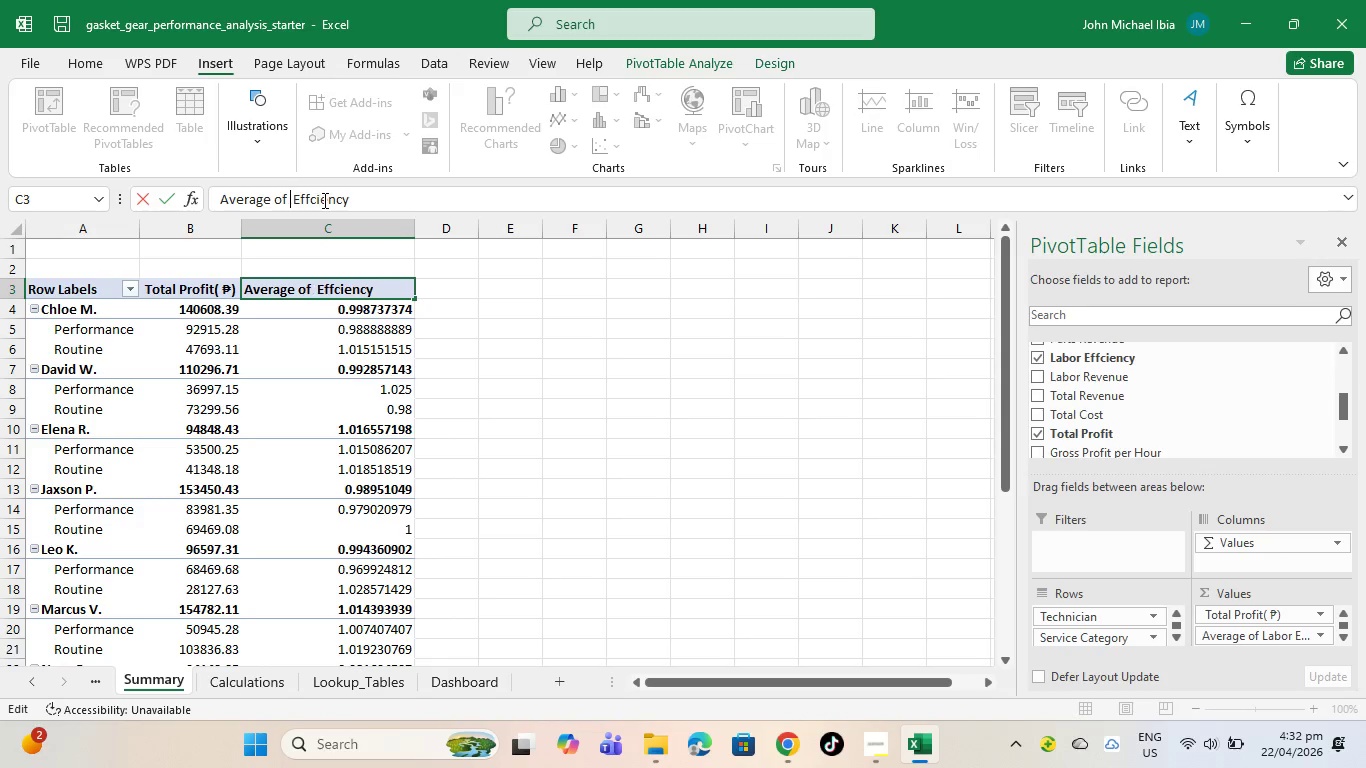 
key(Backspace)
 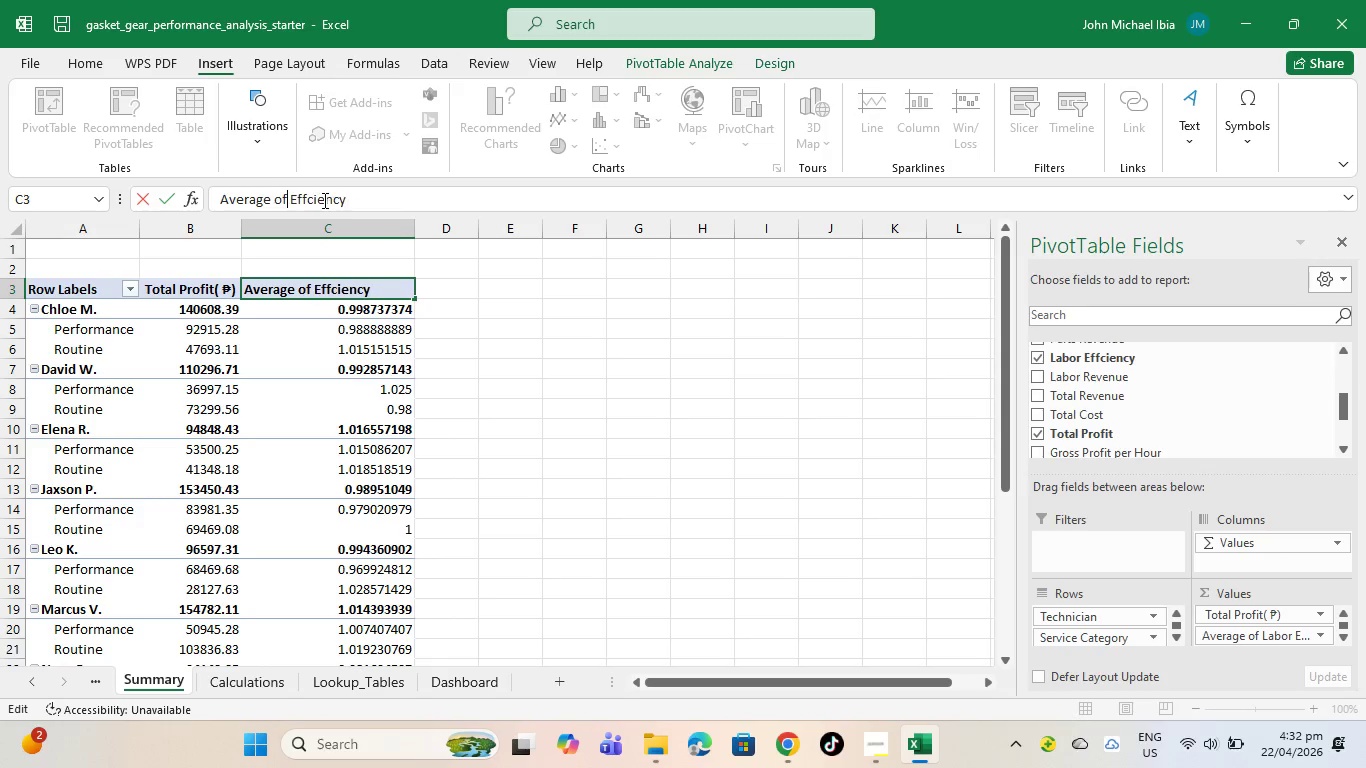 
key(Backspace)
 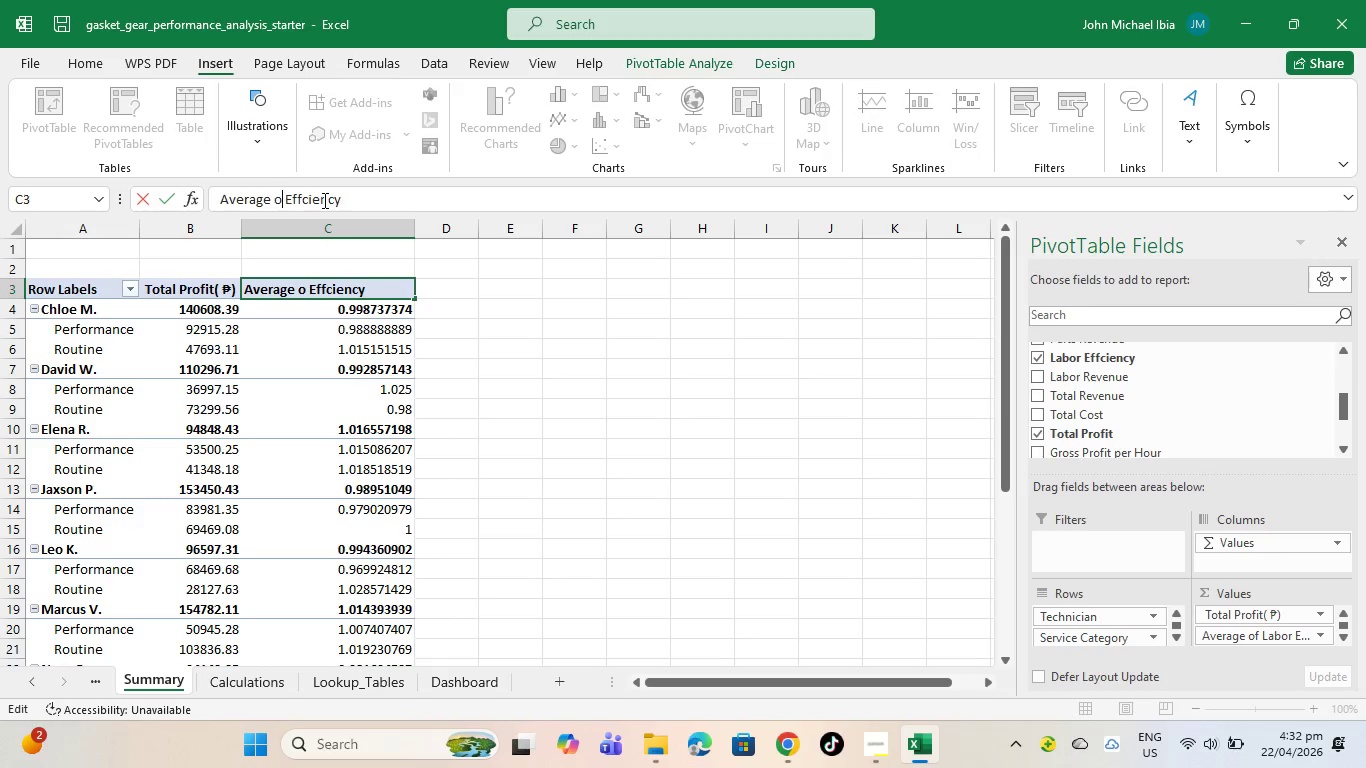 
key(Backspace)
 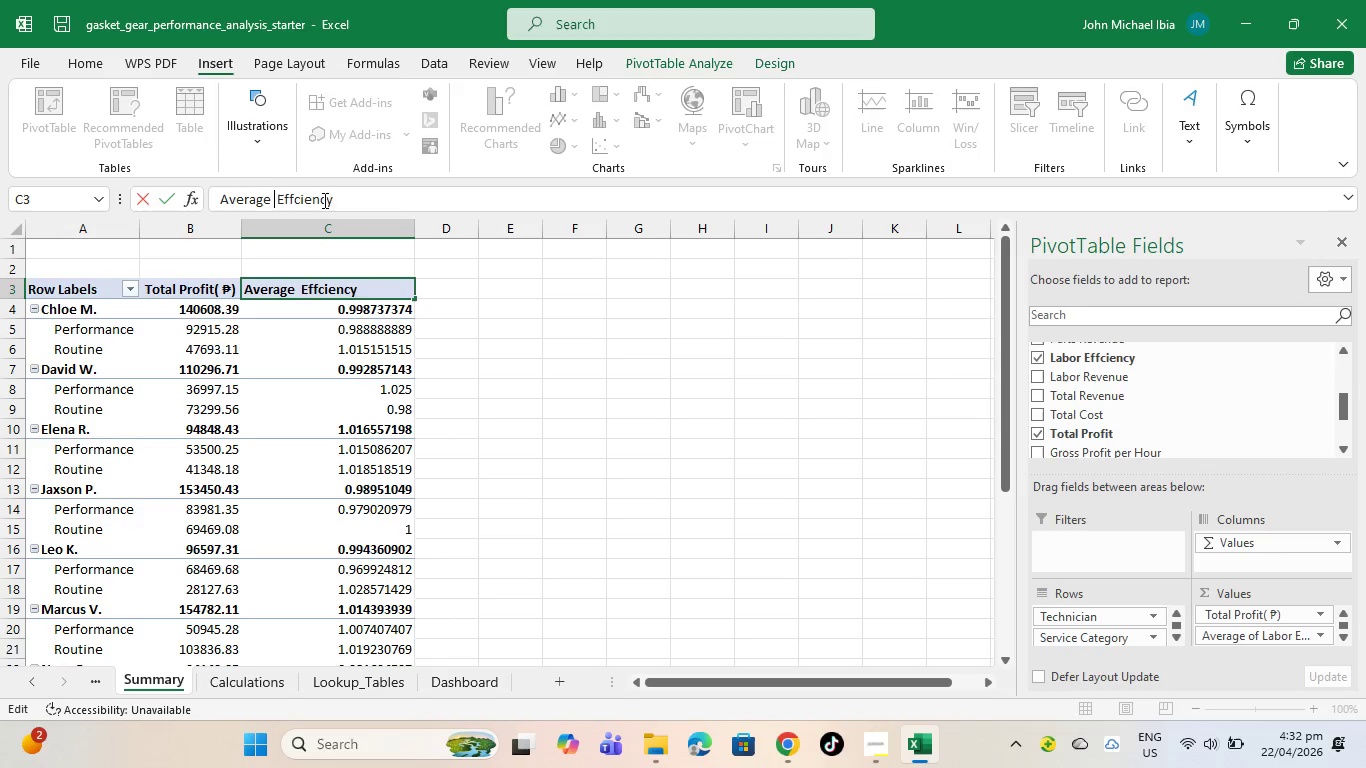 
key(Backspace)
 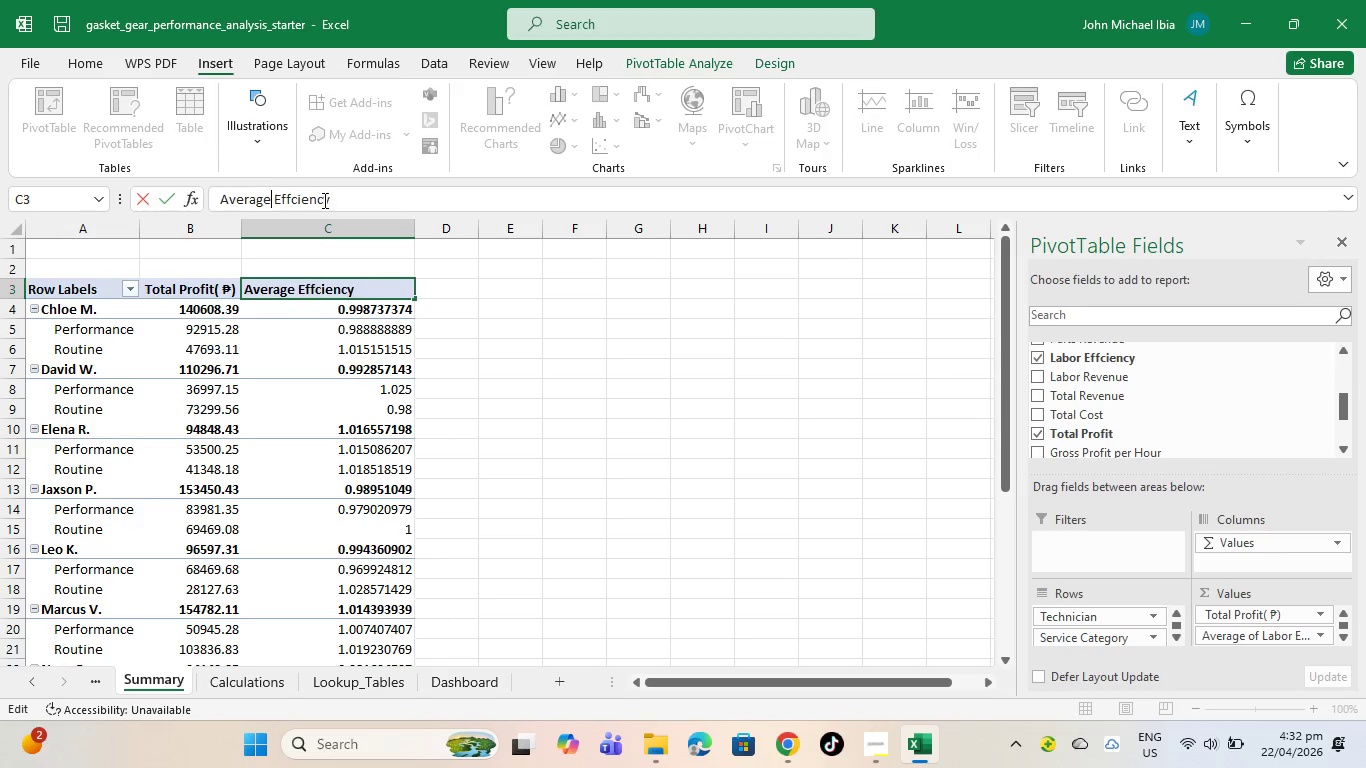 
key(Backspace)
 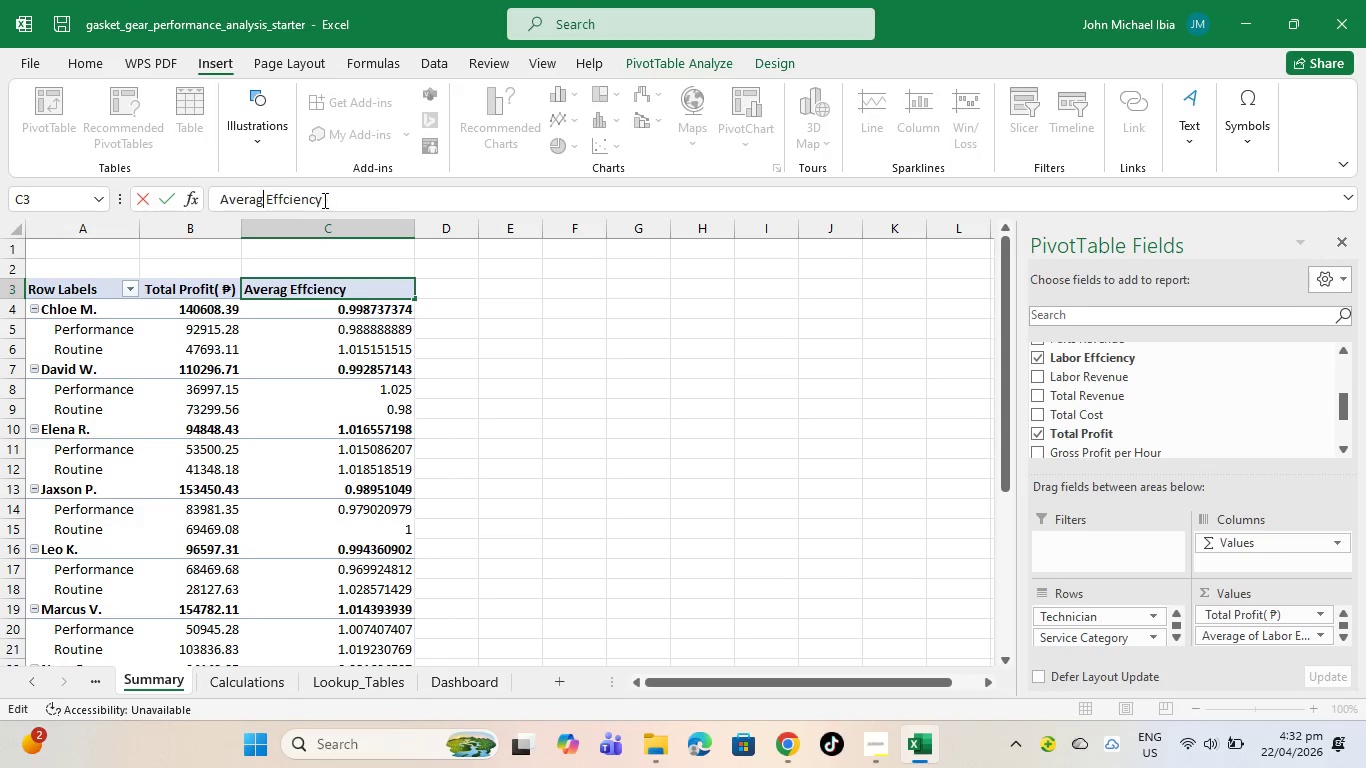 
key(Backspace)
 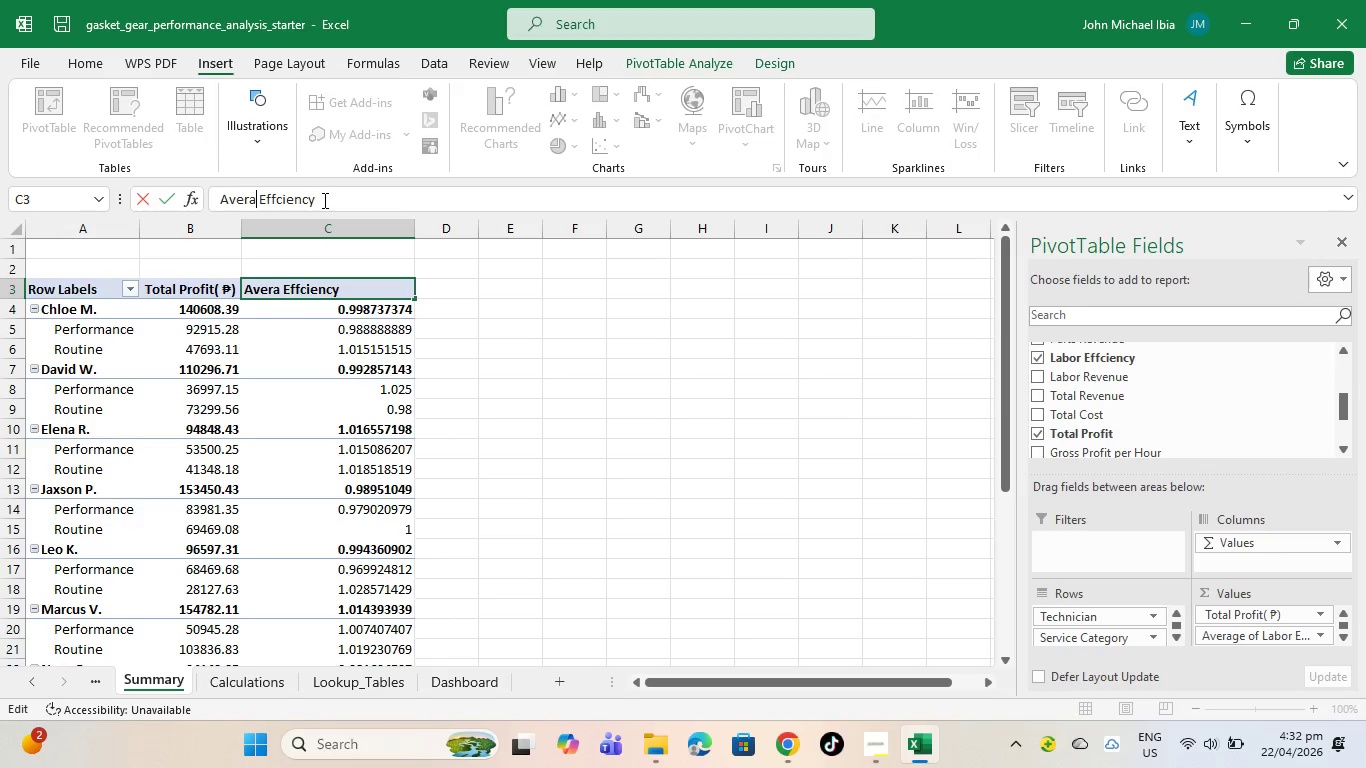 
key(Backspace)
 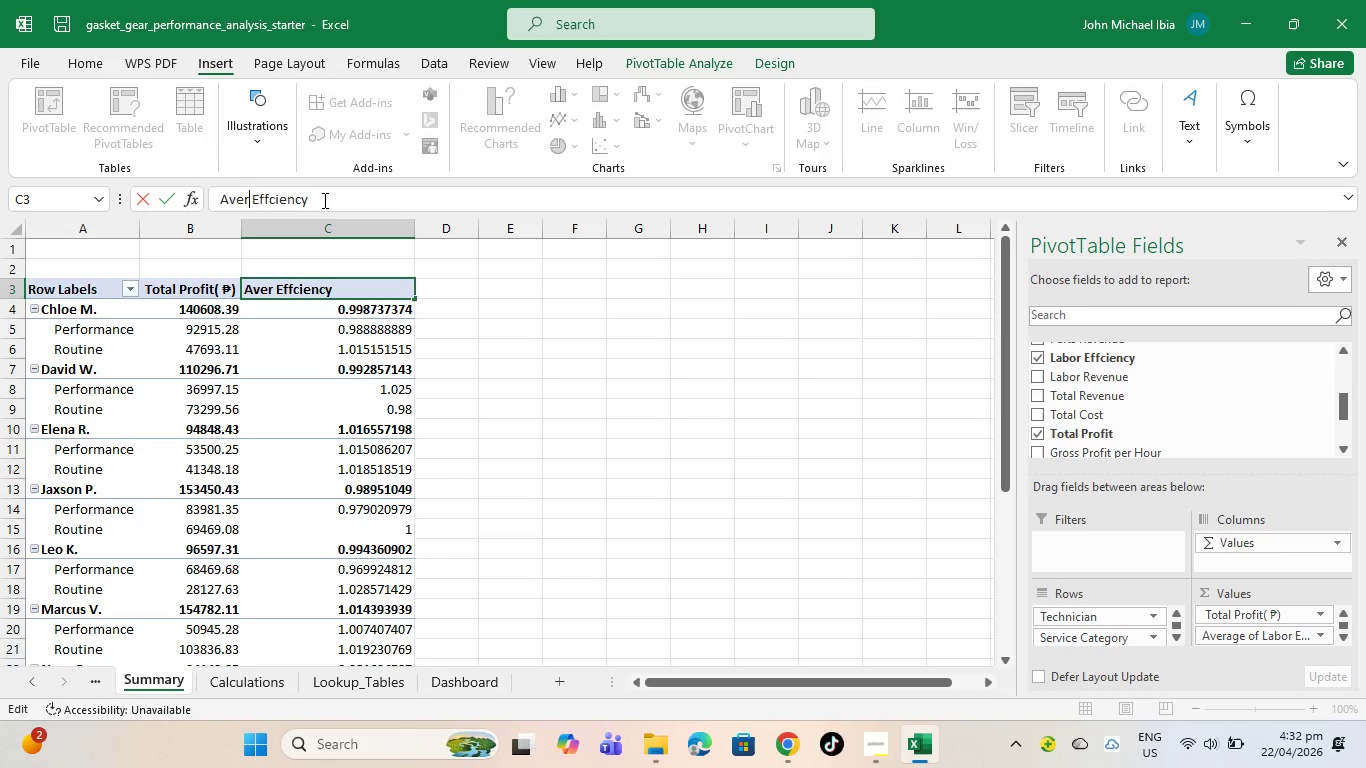 
key(Backspace)
 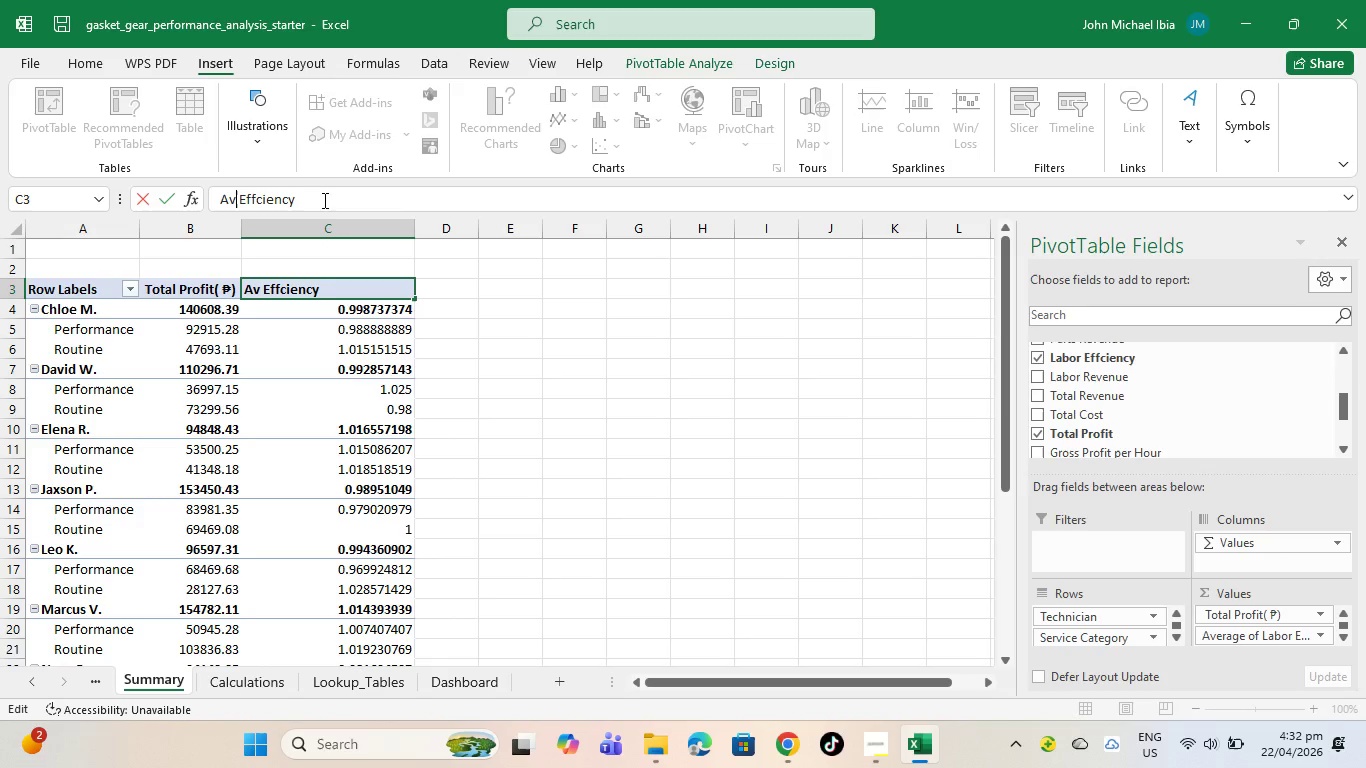 
key(Backspace)
 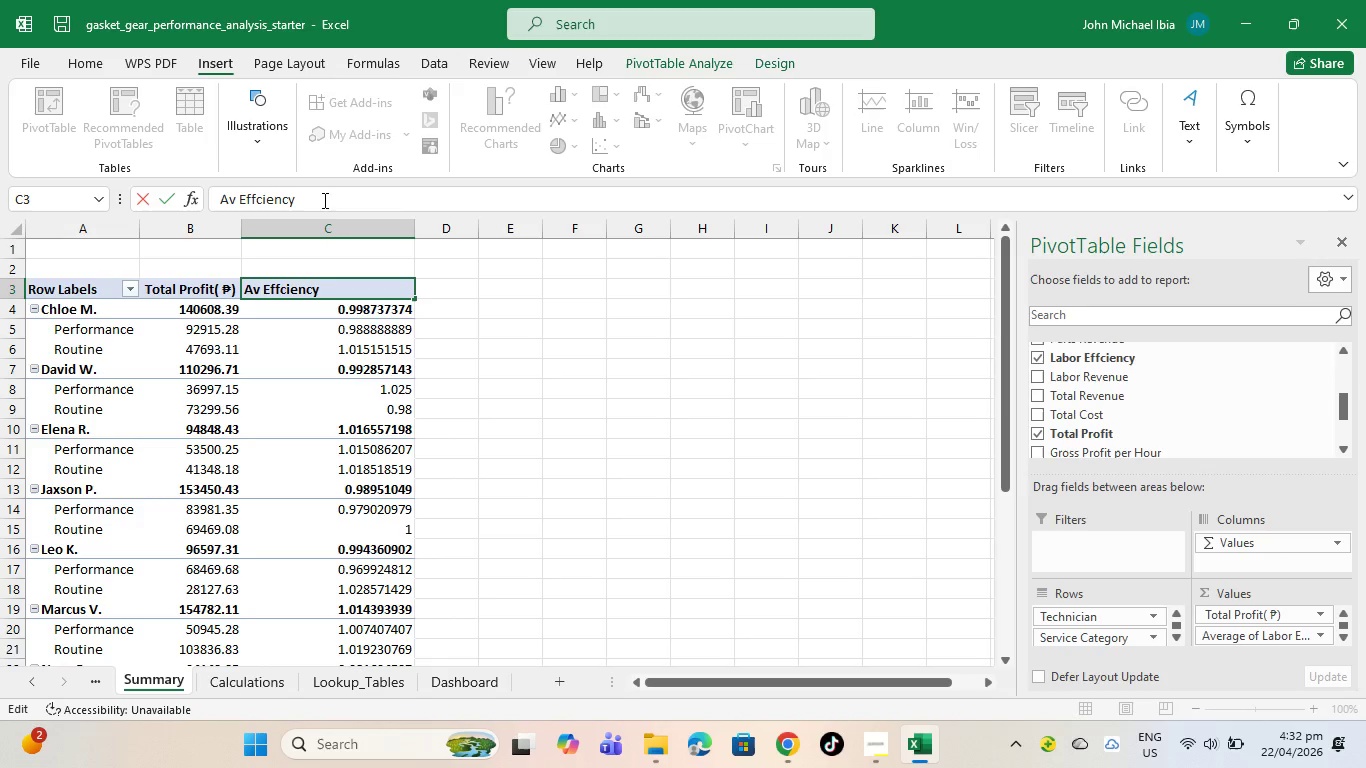 
key(G)
 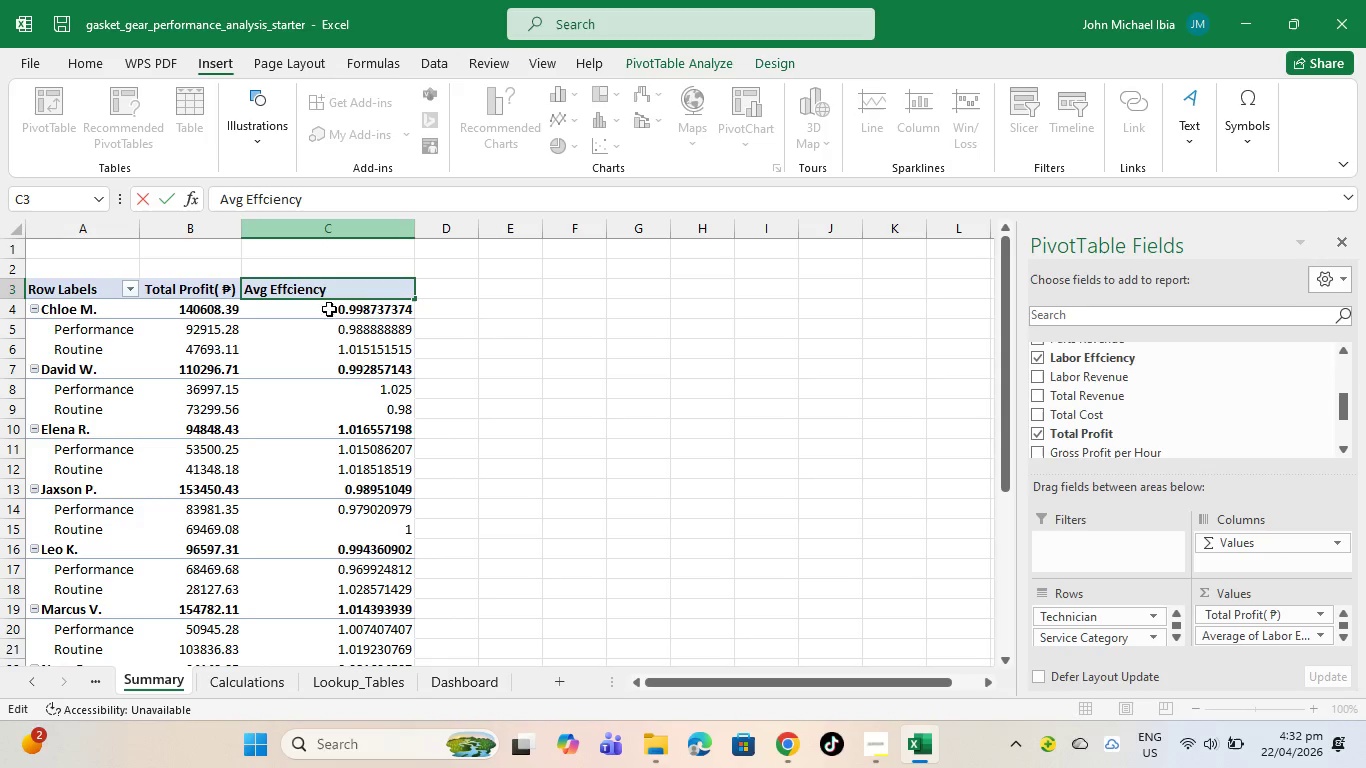 
left_click([532, 479])
 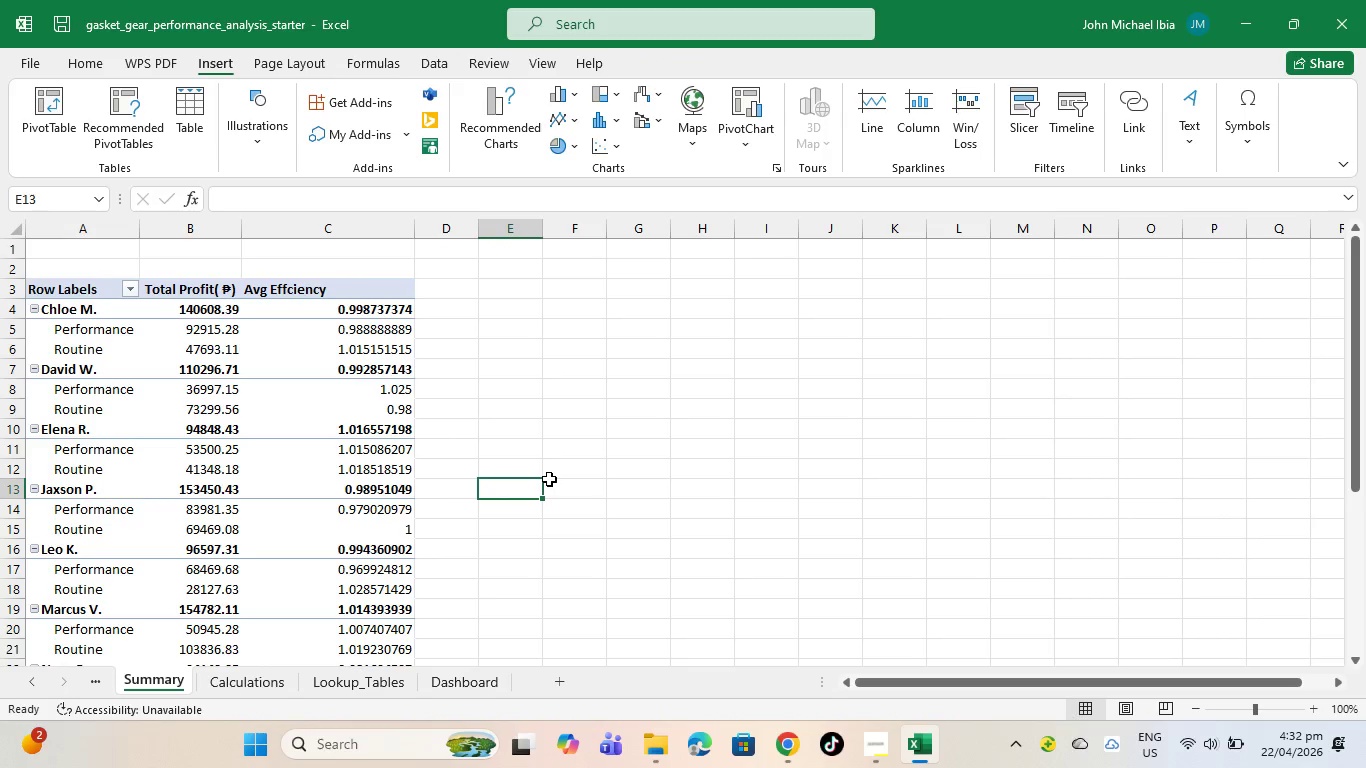 
scroll: coordinate [549, 479], scroll_direction: down, amount: 3.0
 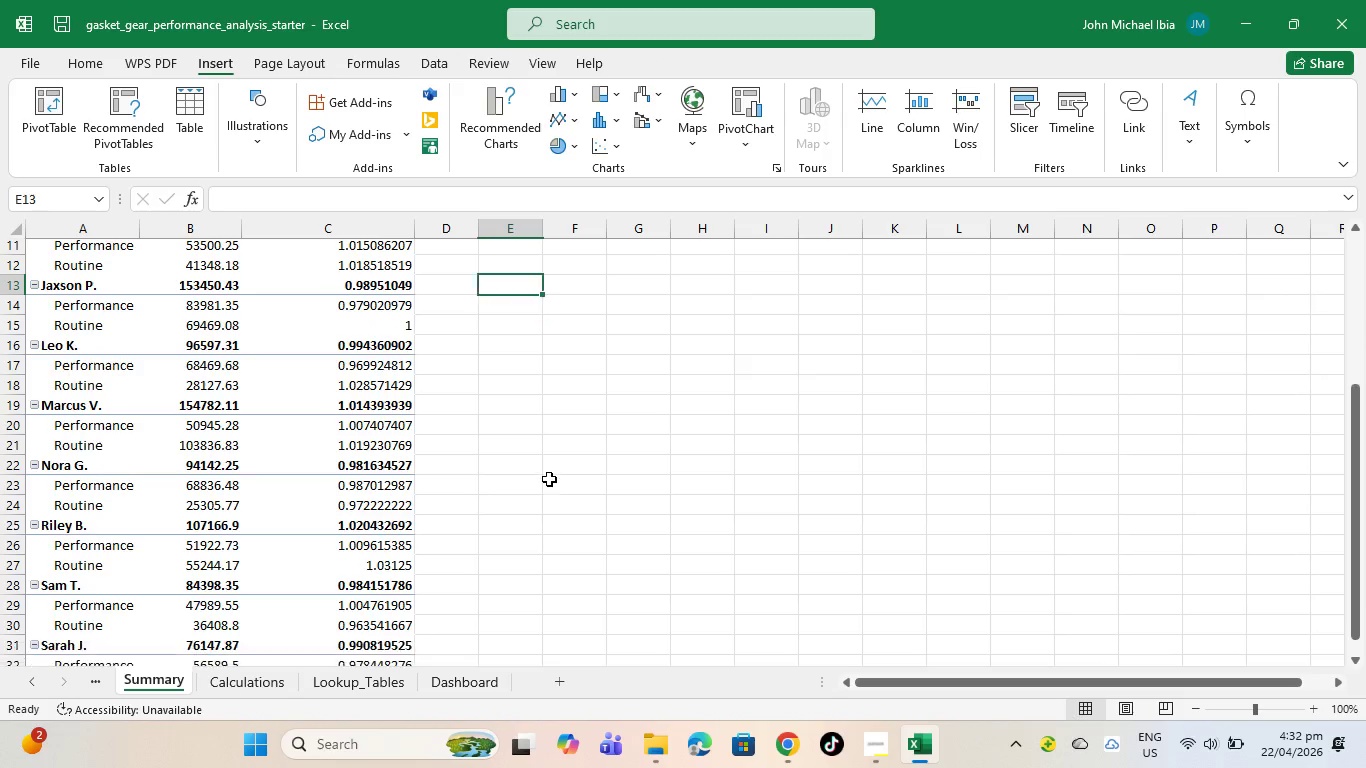 
scroll: coordinate [549, 479], scroll_direction: up, amount: 4.0
 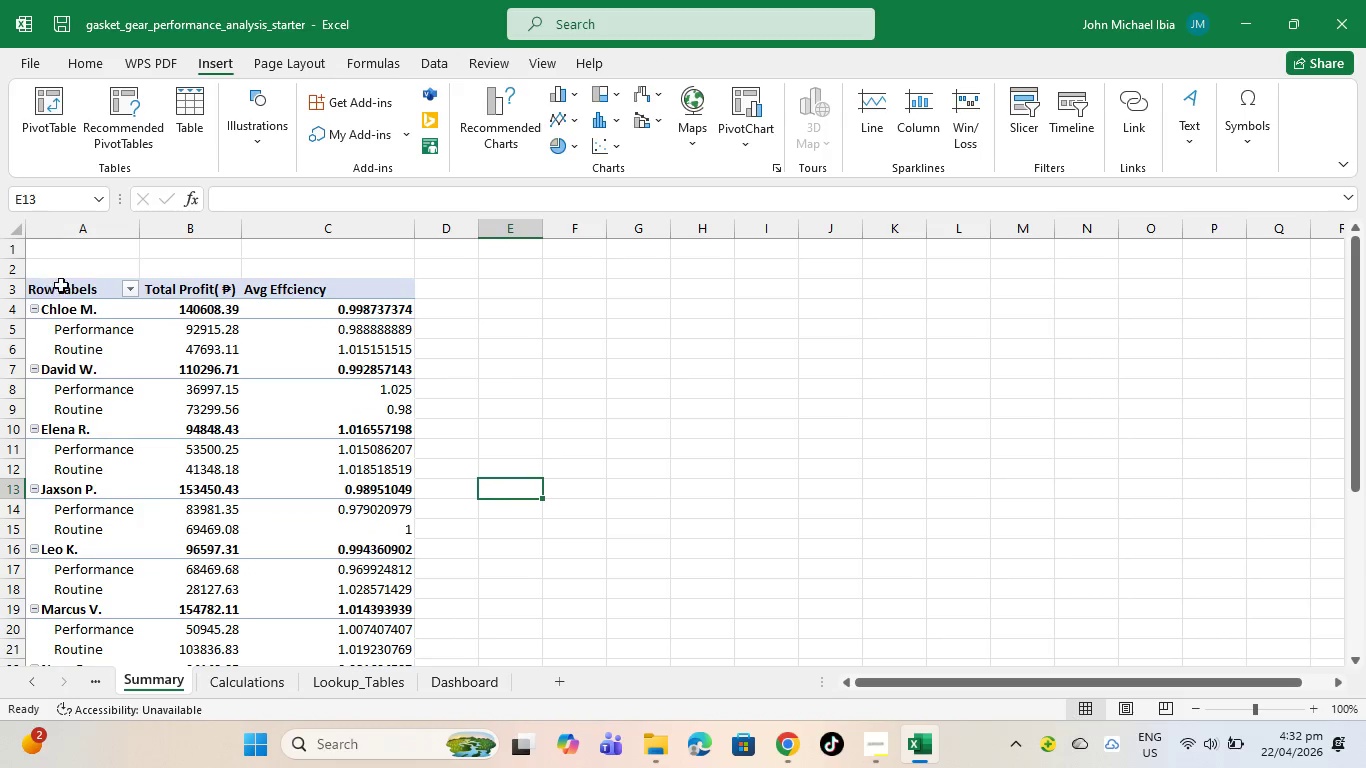 
left_click_drag(start_coordinate=[62, 285], to_coordinate=[317, 564])
 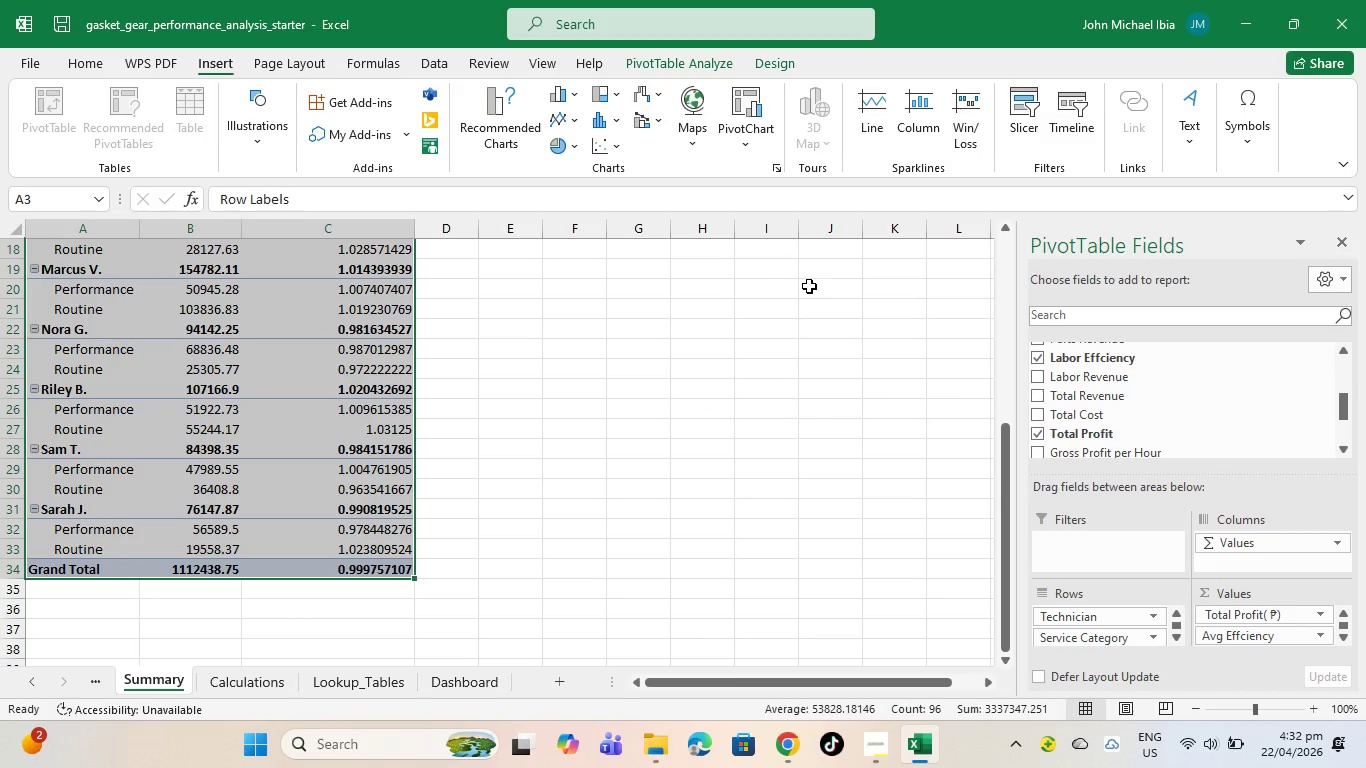 
right_click([782, 295])
 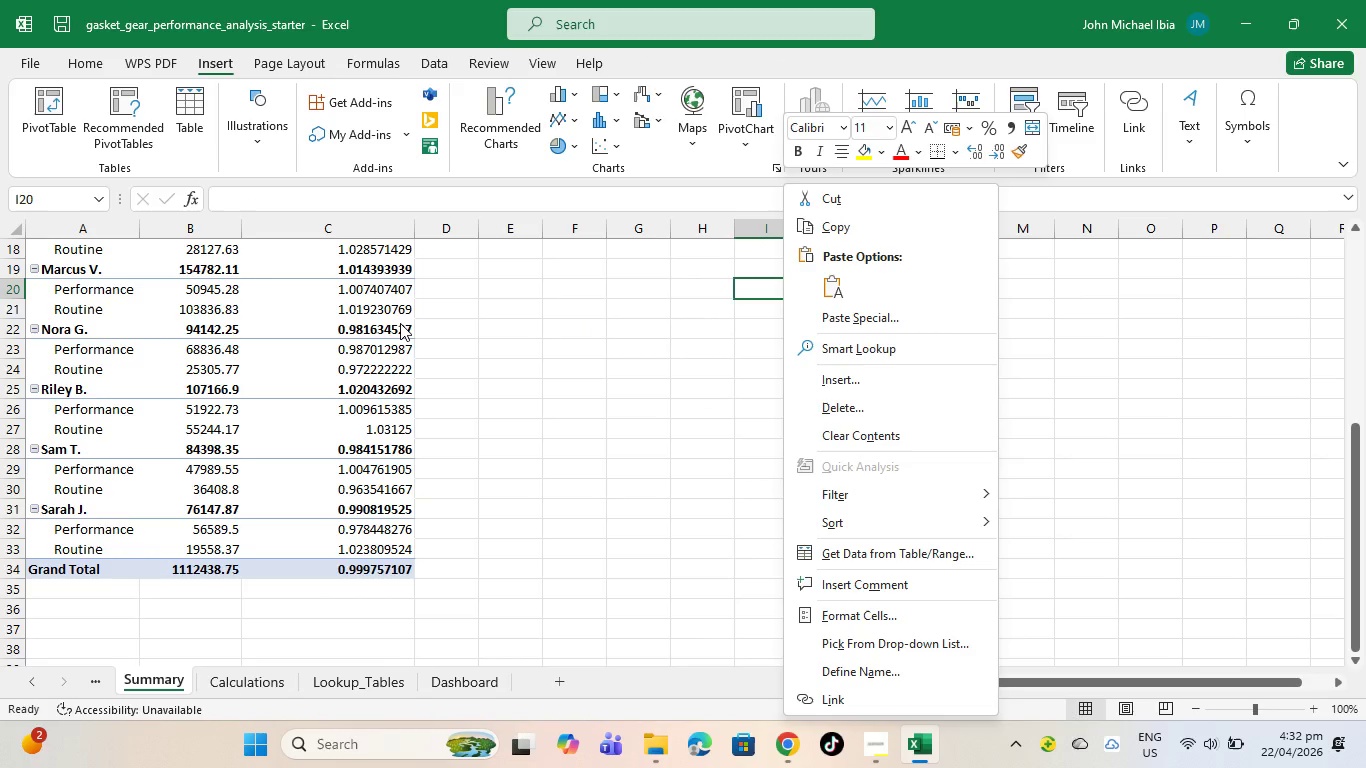 
scroll: coordinate [360, 355], scroll_direction: up, amount: 10.0
 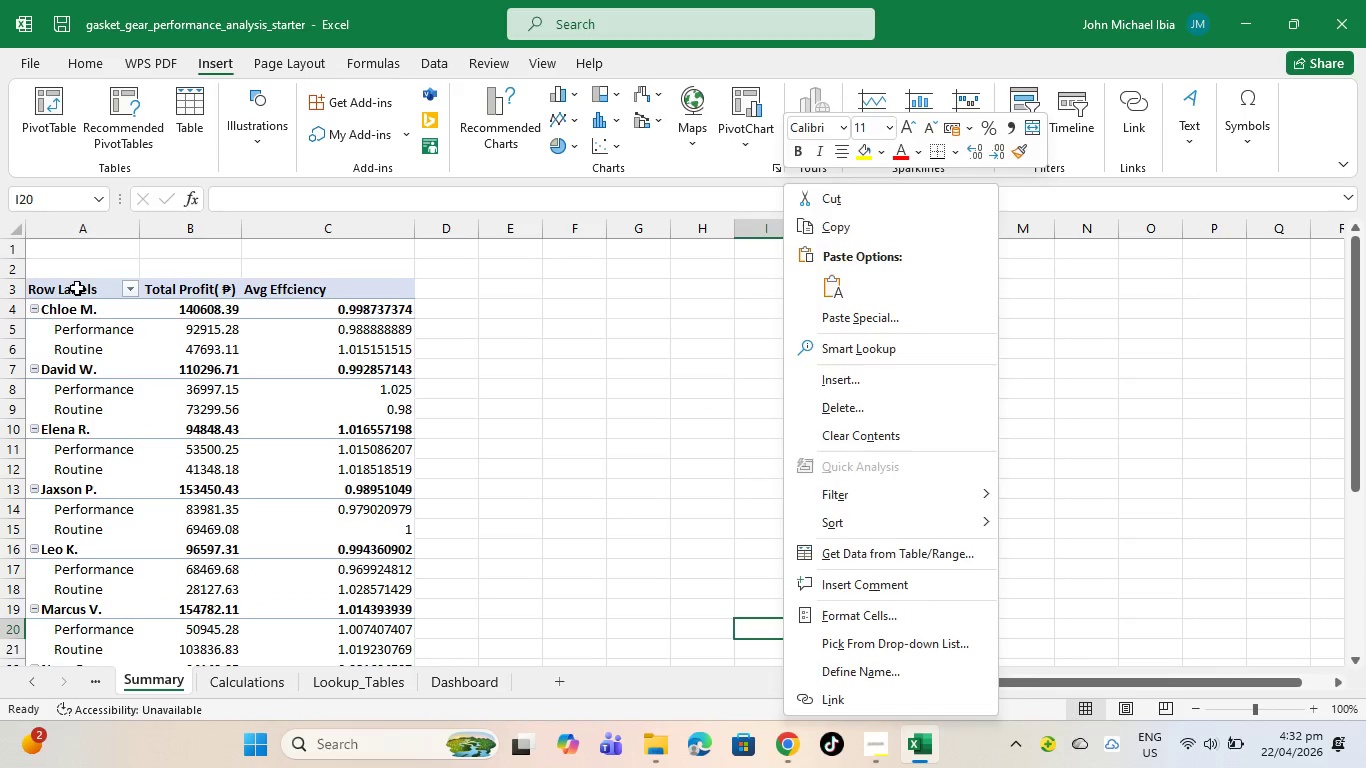 
left_click_drag(start_coordinate=[77, 288], to_coordinate=[372, 646])
 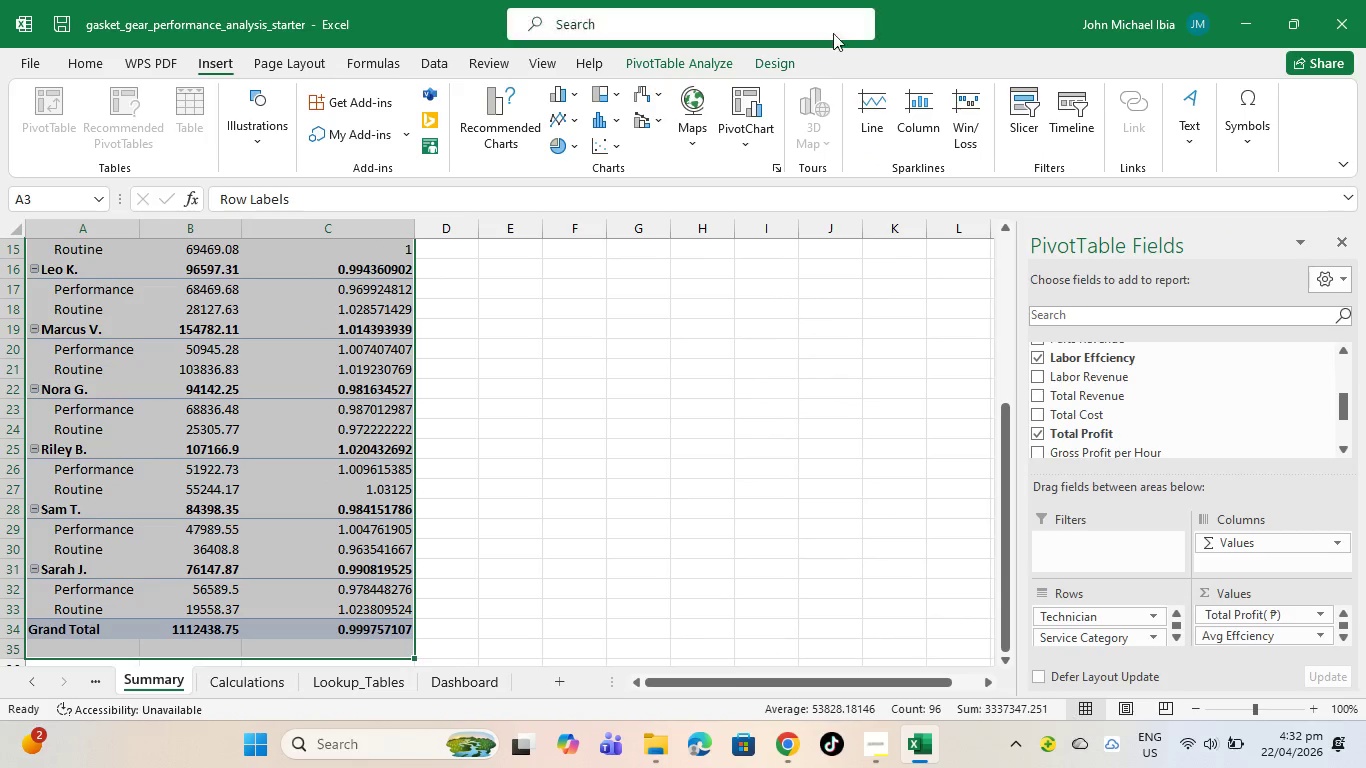 
left_click([732, 91])
 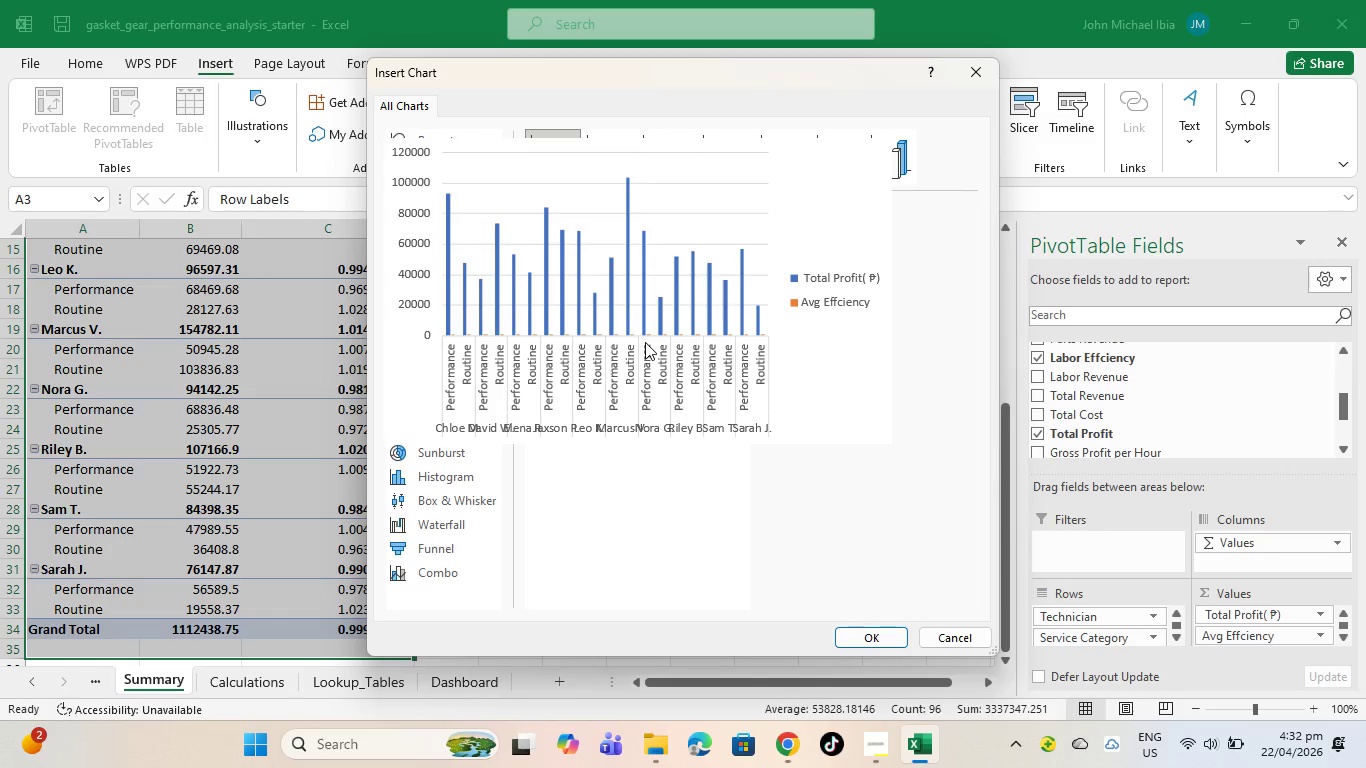 
wait(5.28)
 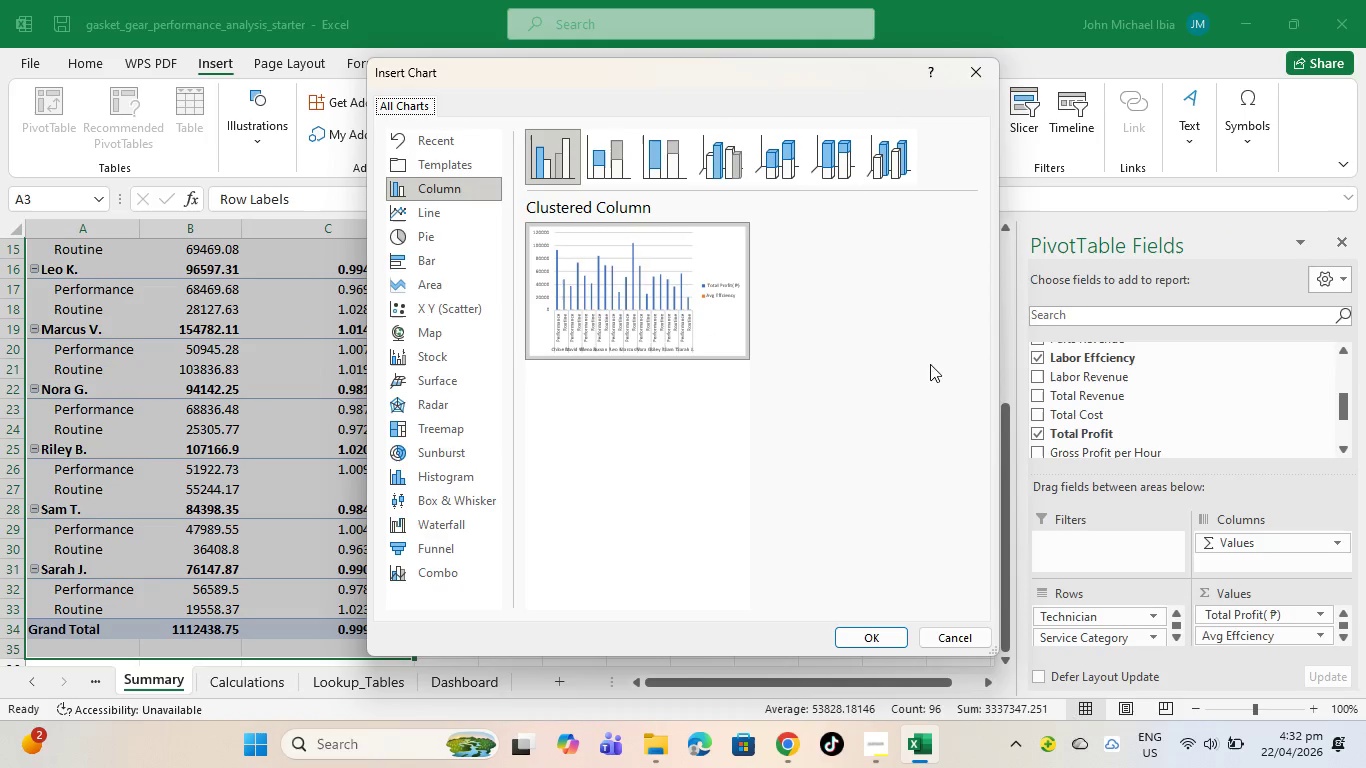 
left_click([871, 639])
 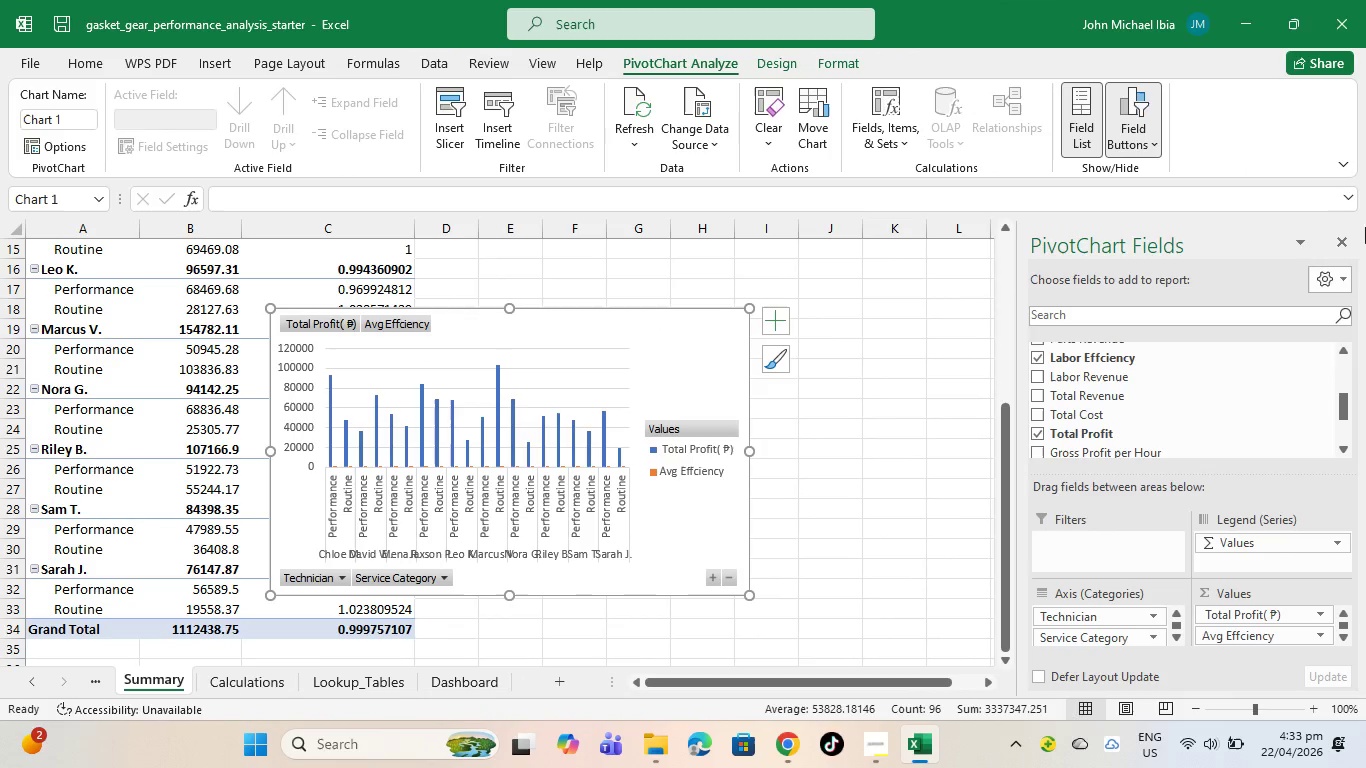 
left_click([1346, 238])
 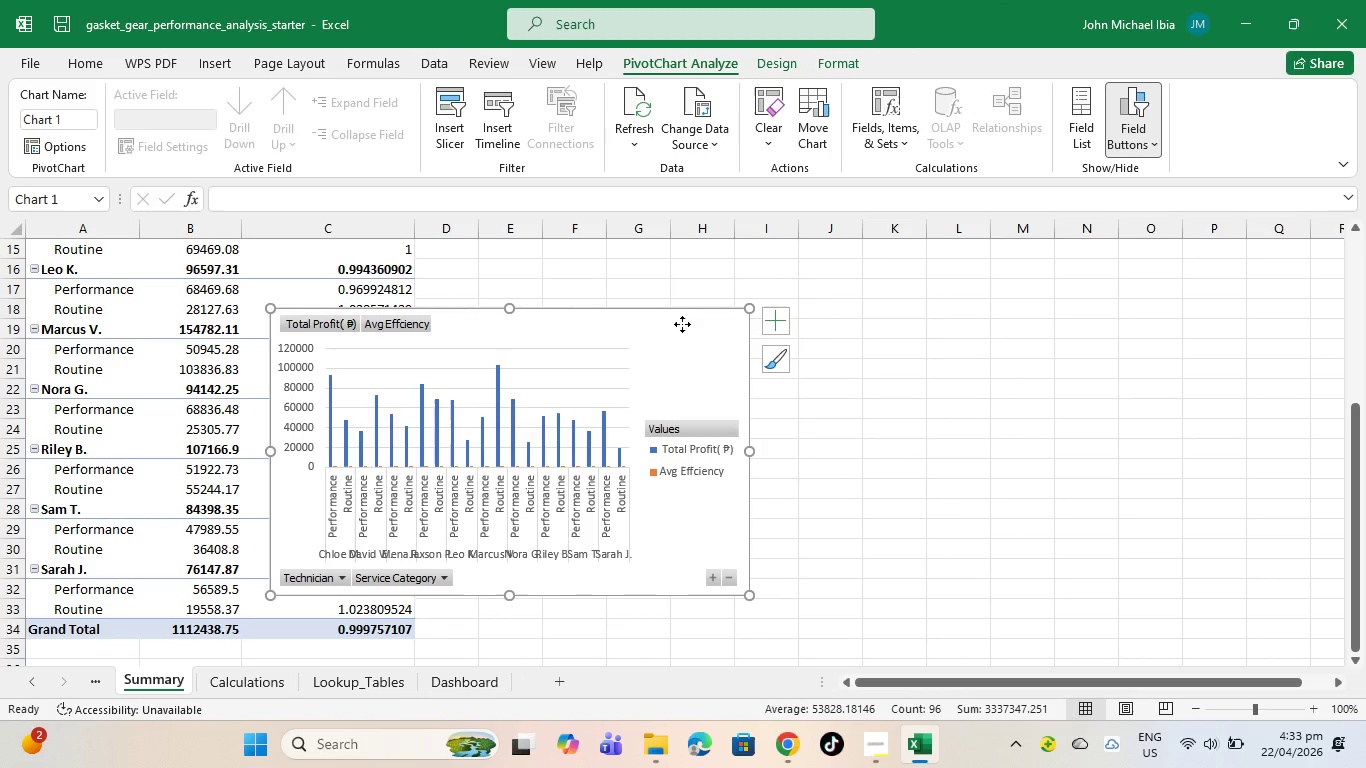 
left_click_drag(start_coordinate=[682, 324], to_coordinate=[931, 318])
 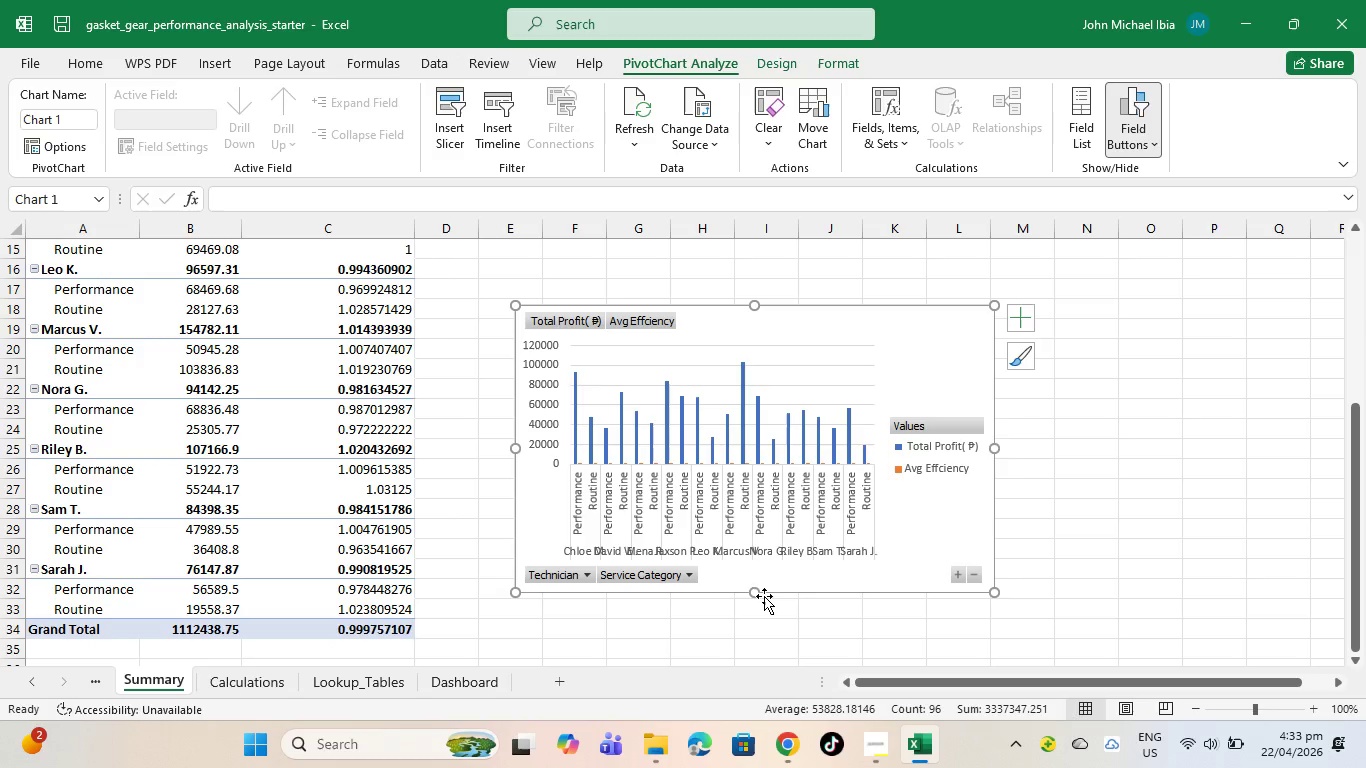 
left_click_drag(start_coordinate=[756, 591], to_coordinate=[786, 665])
 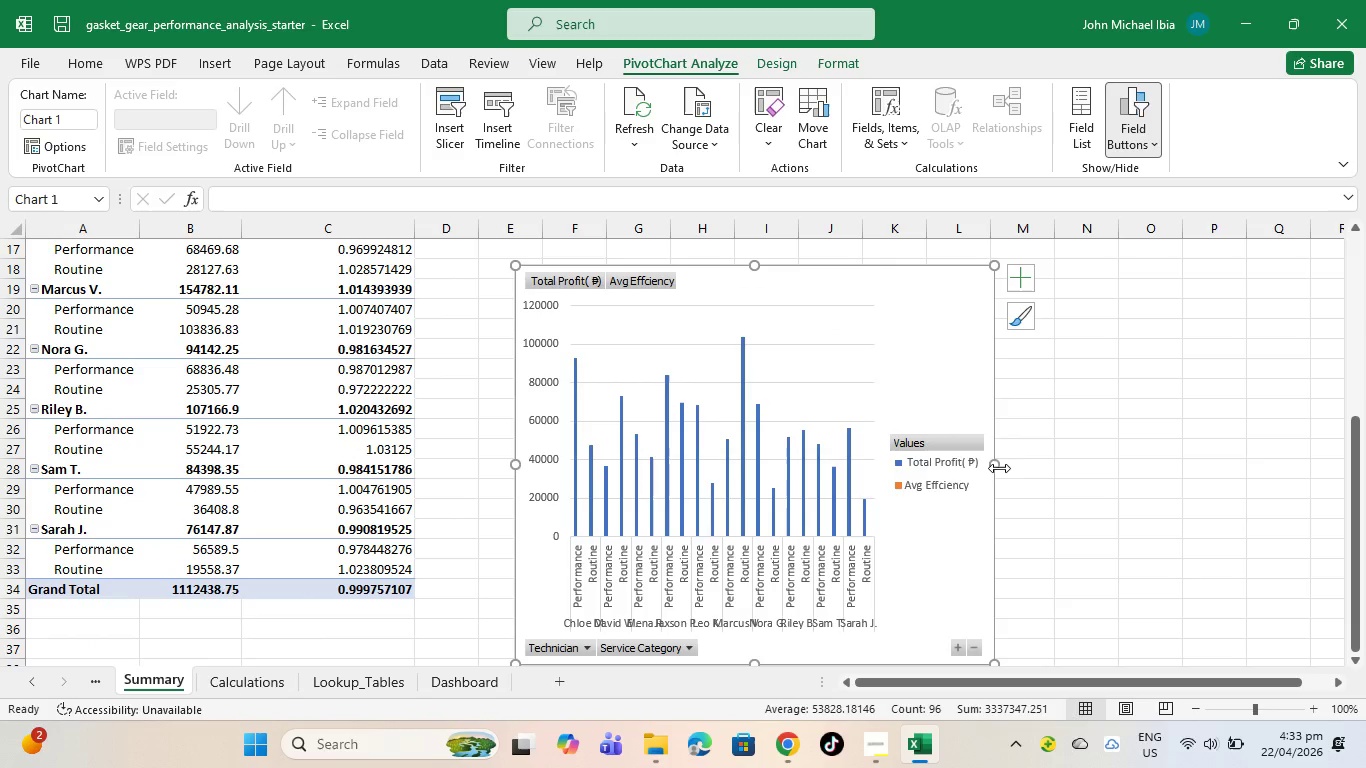 
left_click_drag(start_coordinate=[998, 462], to_coordinate=[1212, 417])
 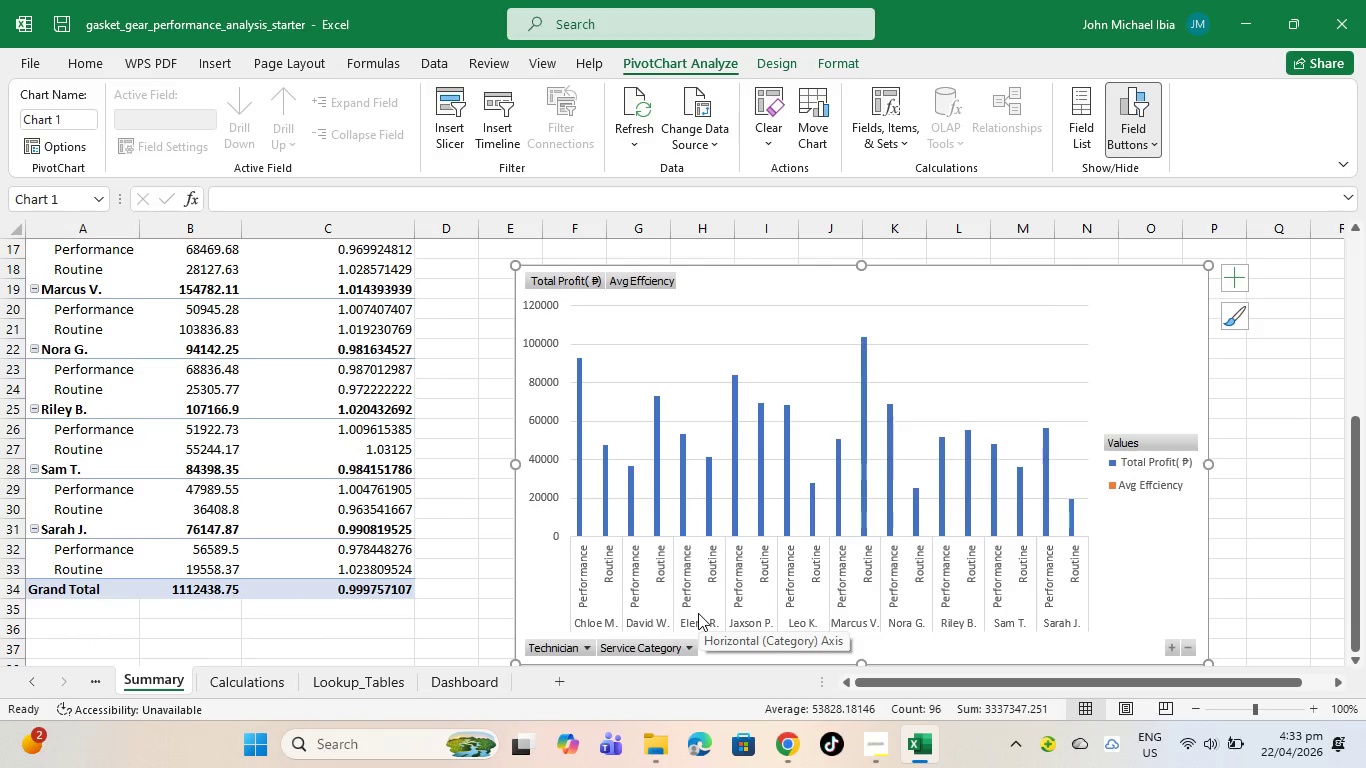 
wait(14.22)
 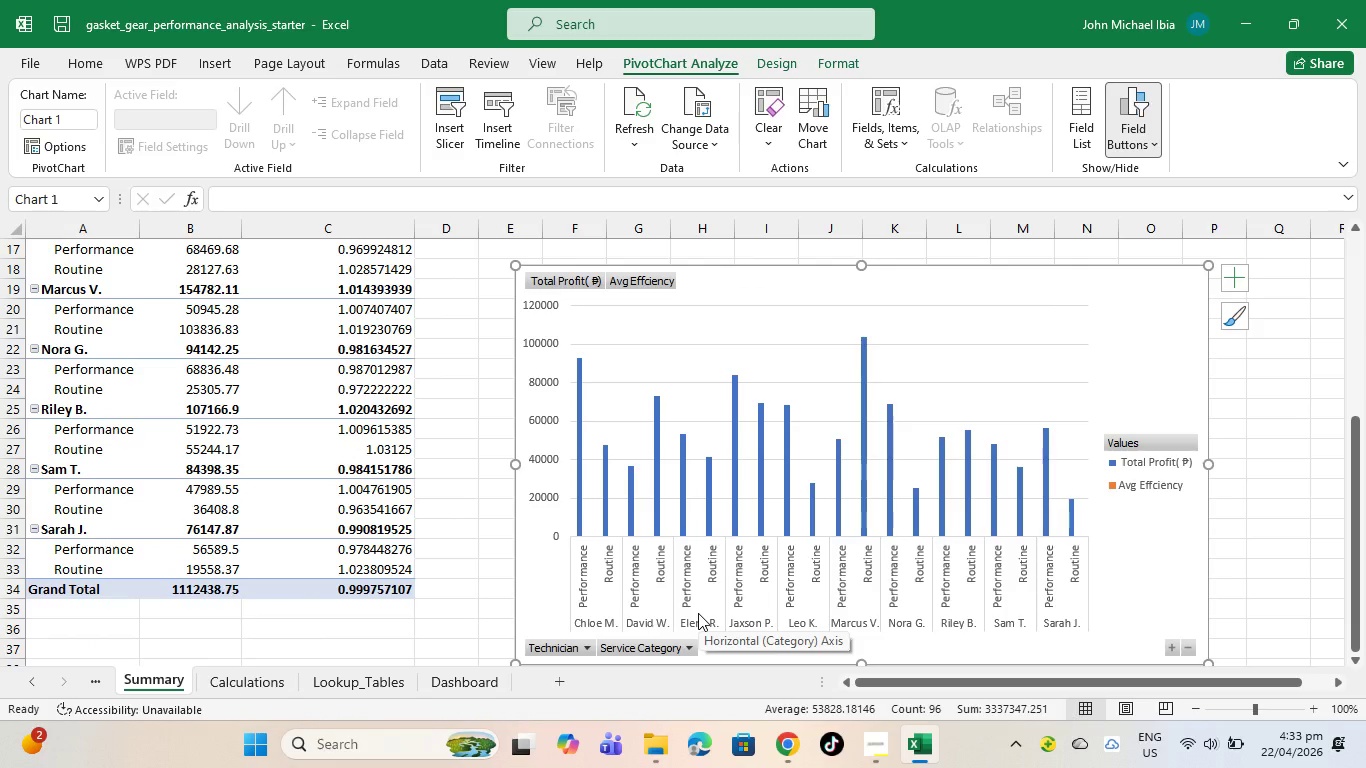 
left_click([862, 753])
 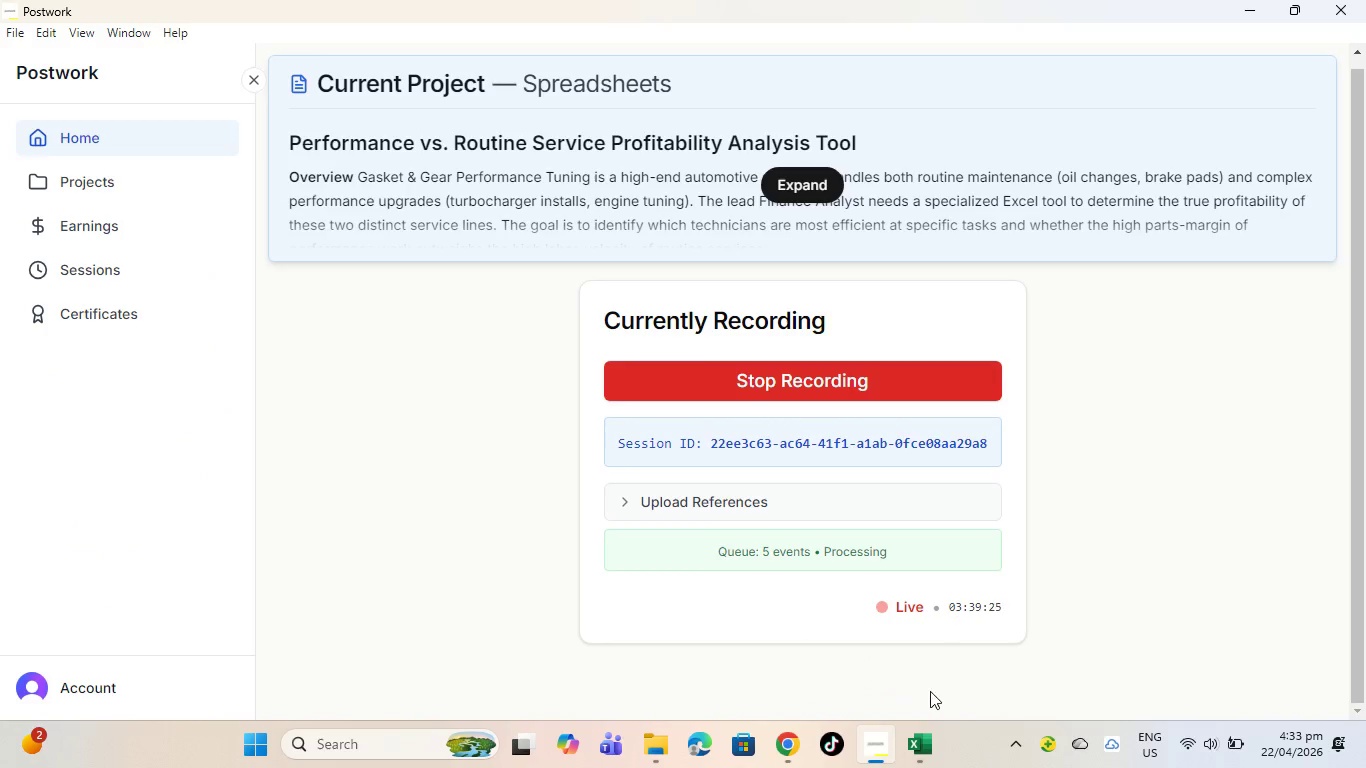 
left_click([913, 741])
 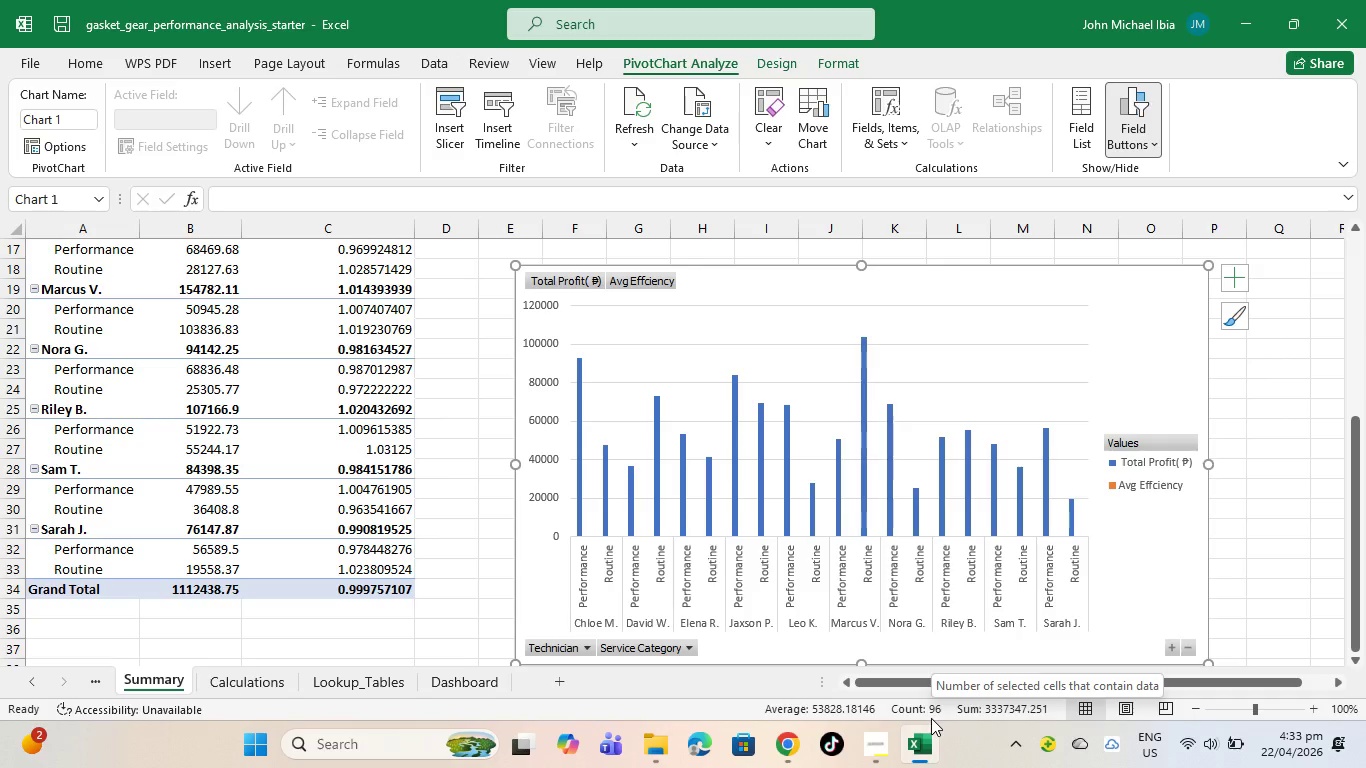 
wait(11.02)
 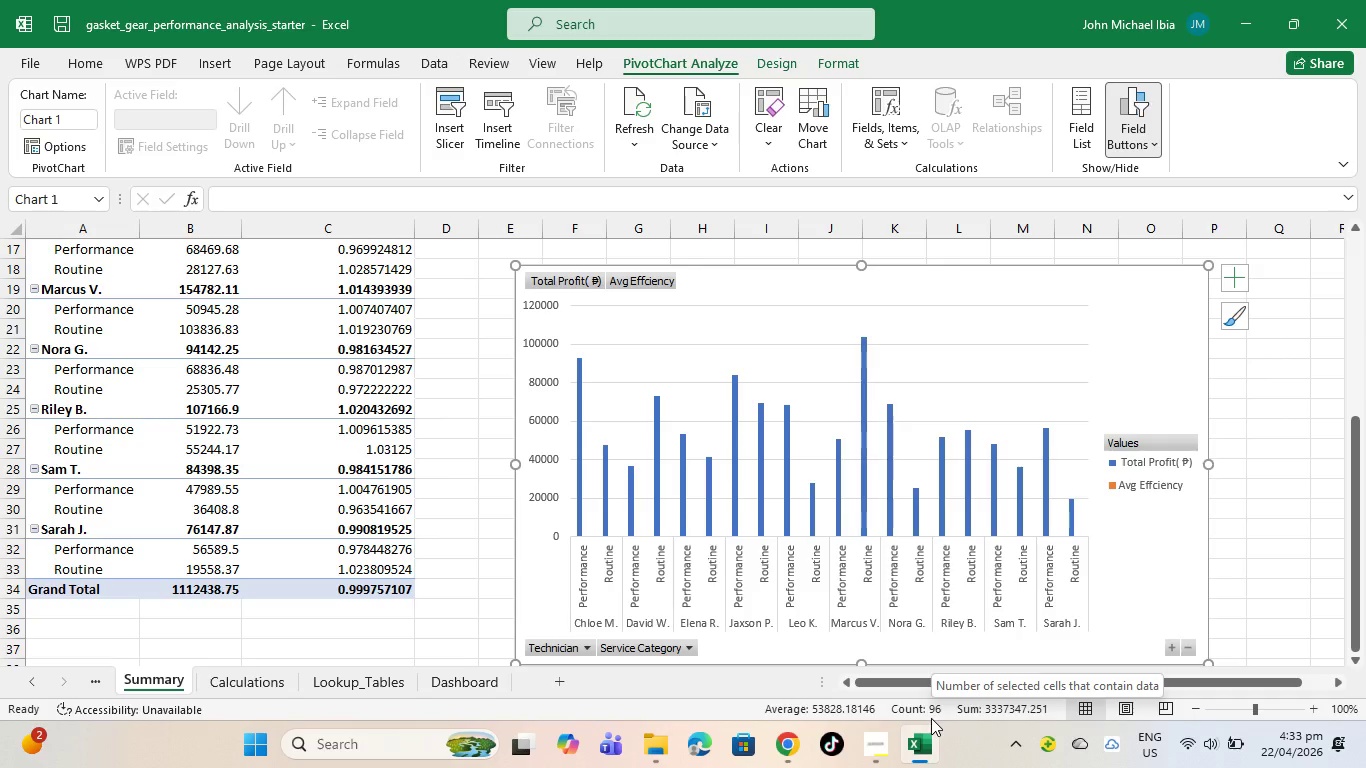 
scroll: coordinate [228, 459], scroll_direction: up, amount: 7.0
 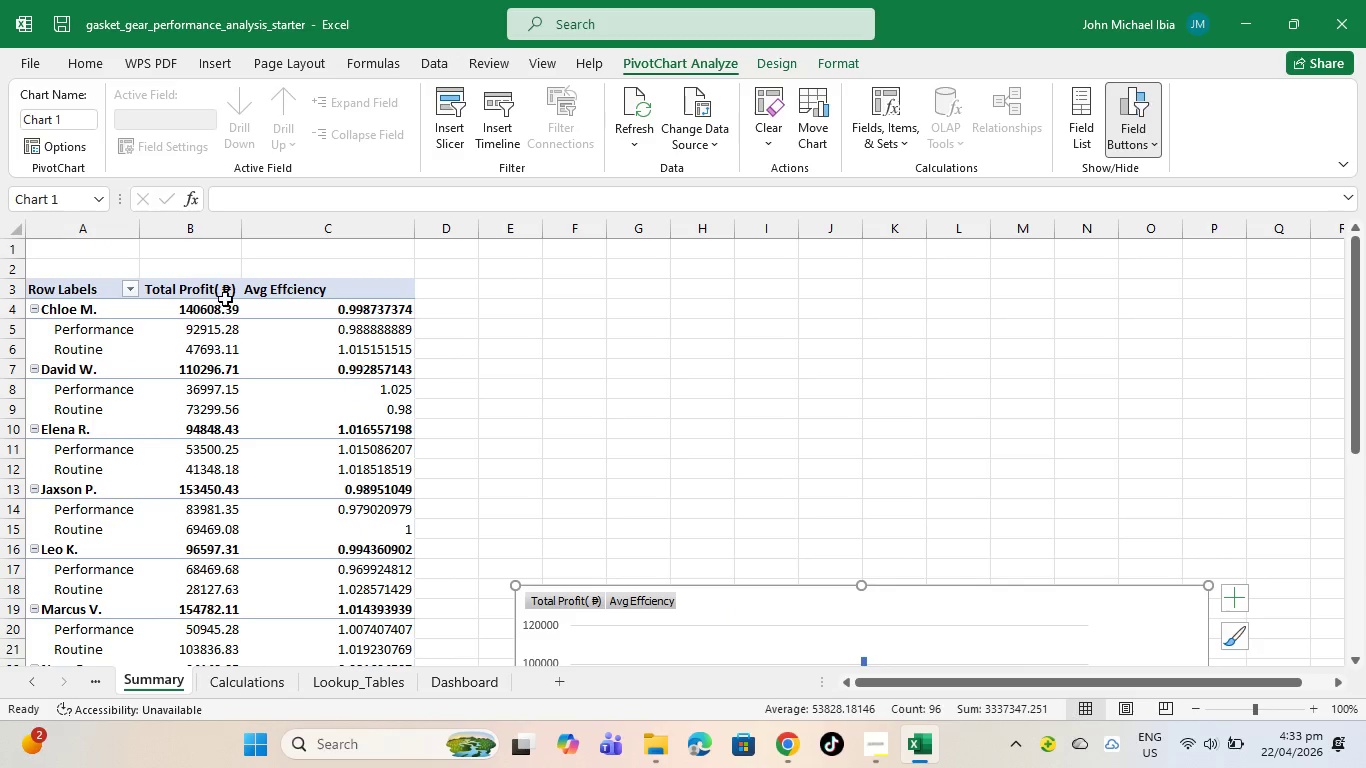 
left_click([225, 297])
 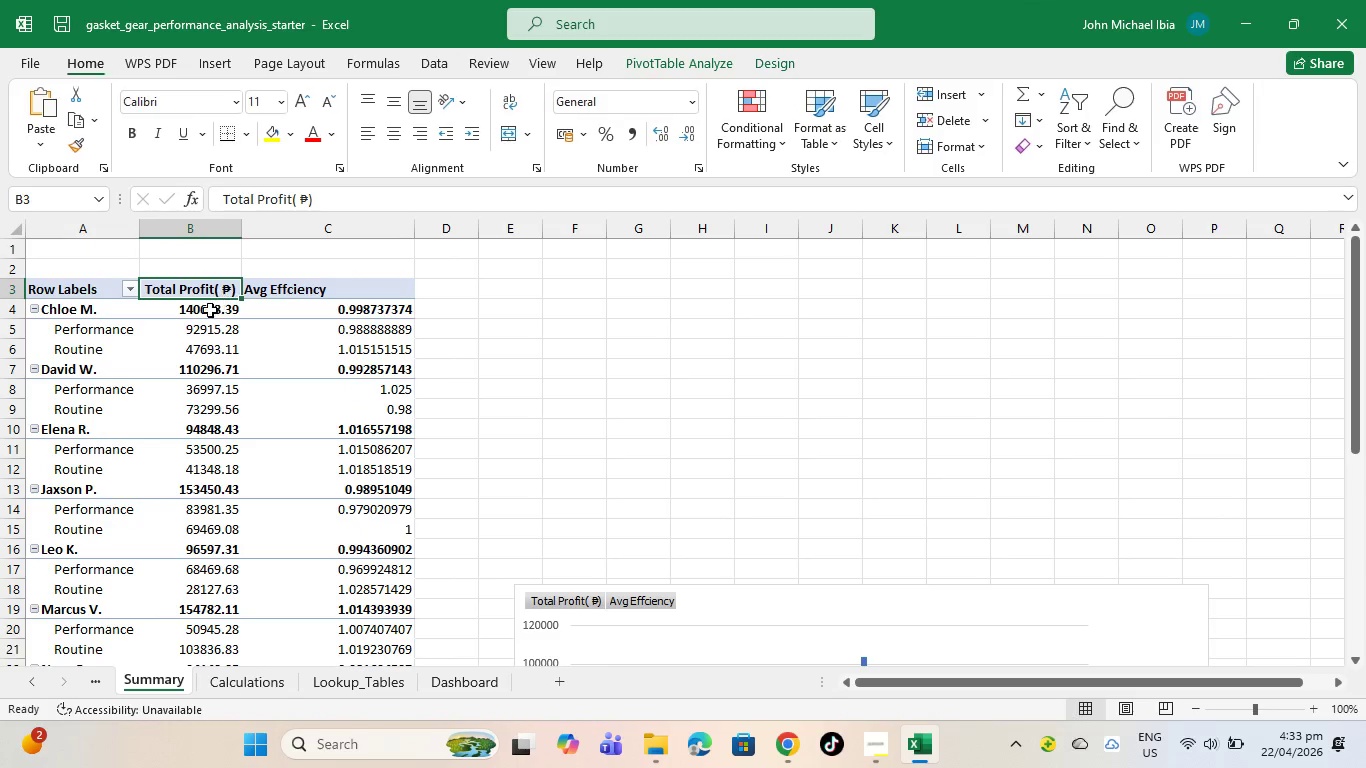 
left_click([210, 310])
 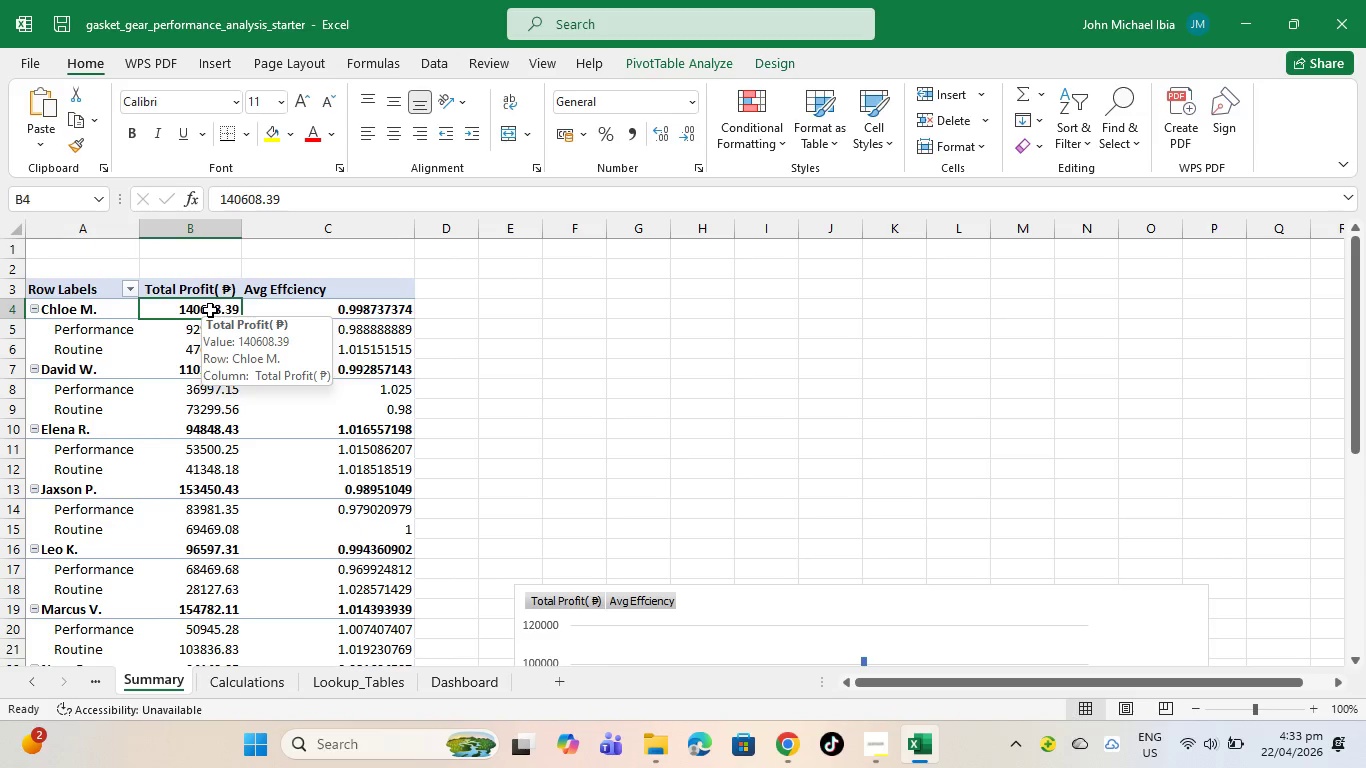 
left_click_drag(start_coordinate=[210, 310], to_coordinate=[178, 614])
 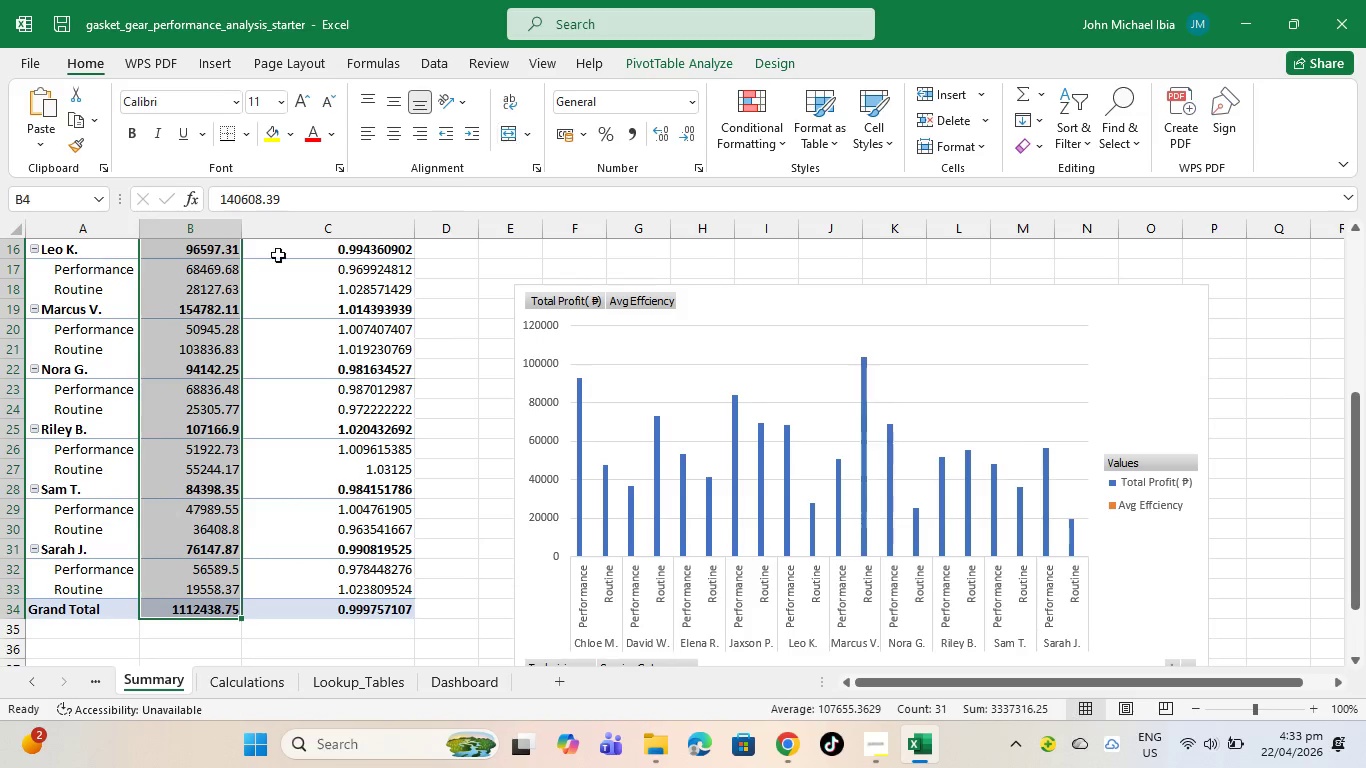 
right_click([208, 289])
 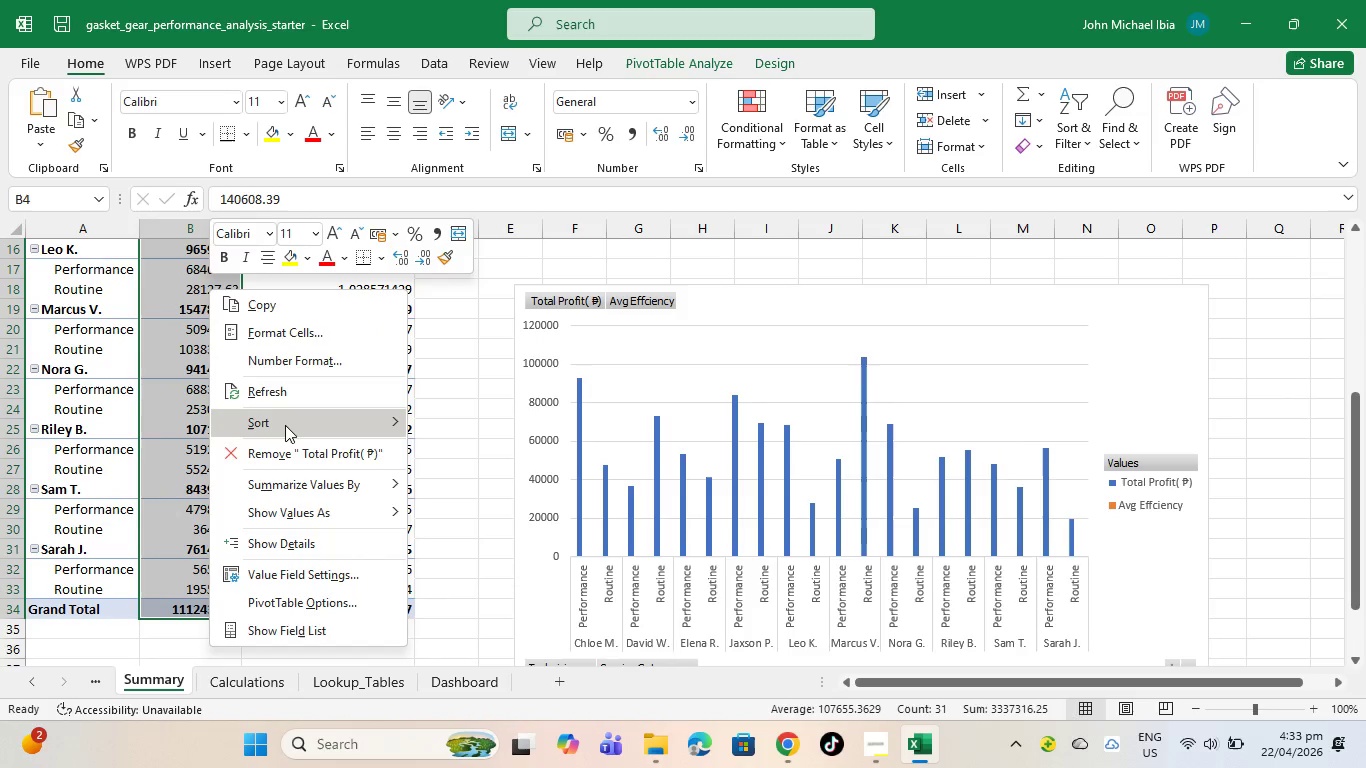 
left_click([284, 426])
 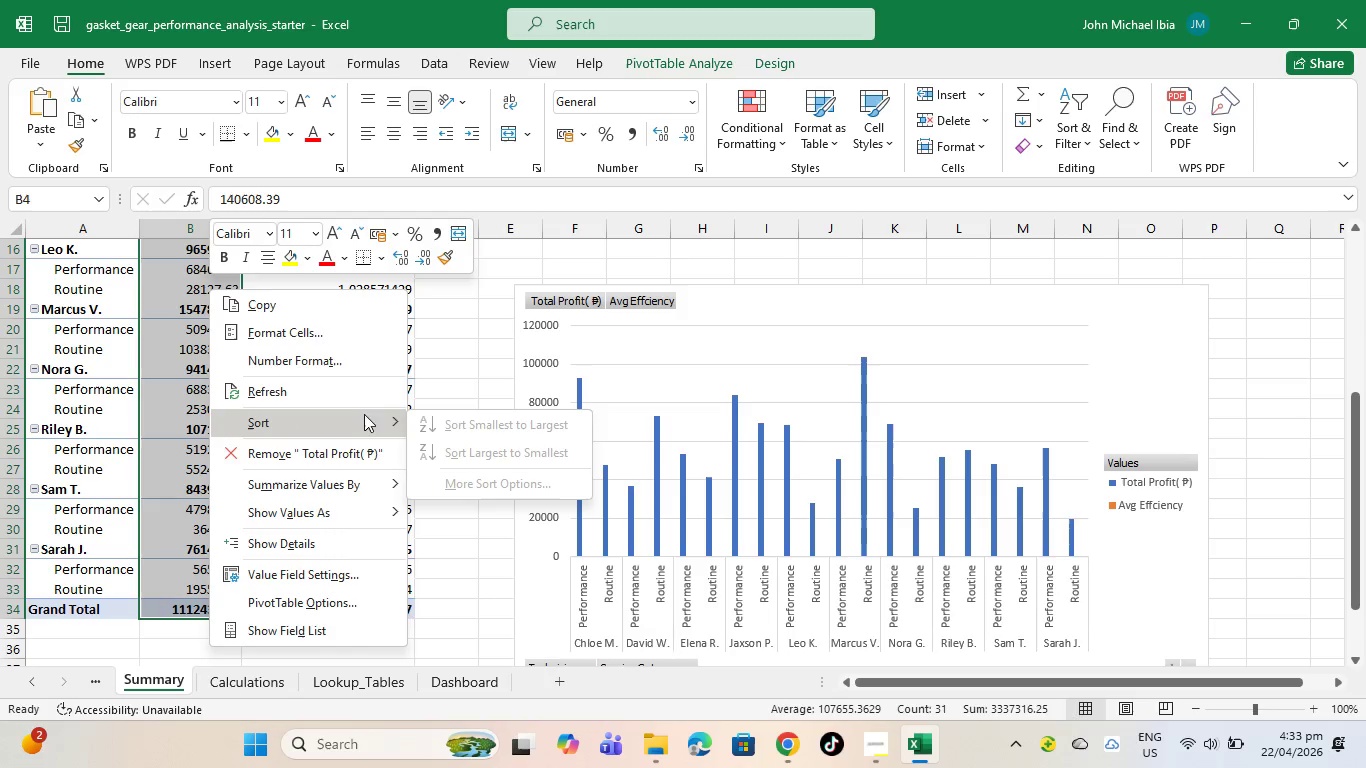 
left_click([393, 413])
 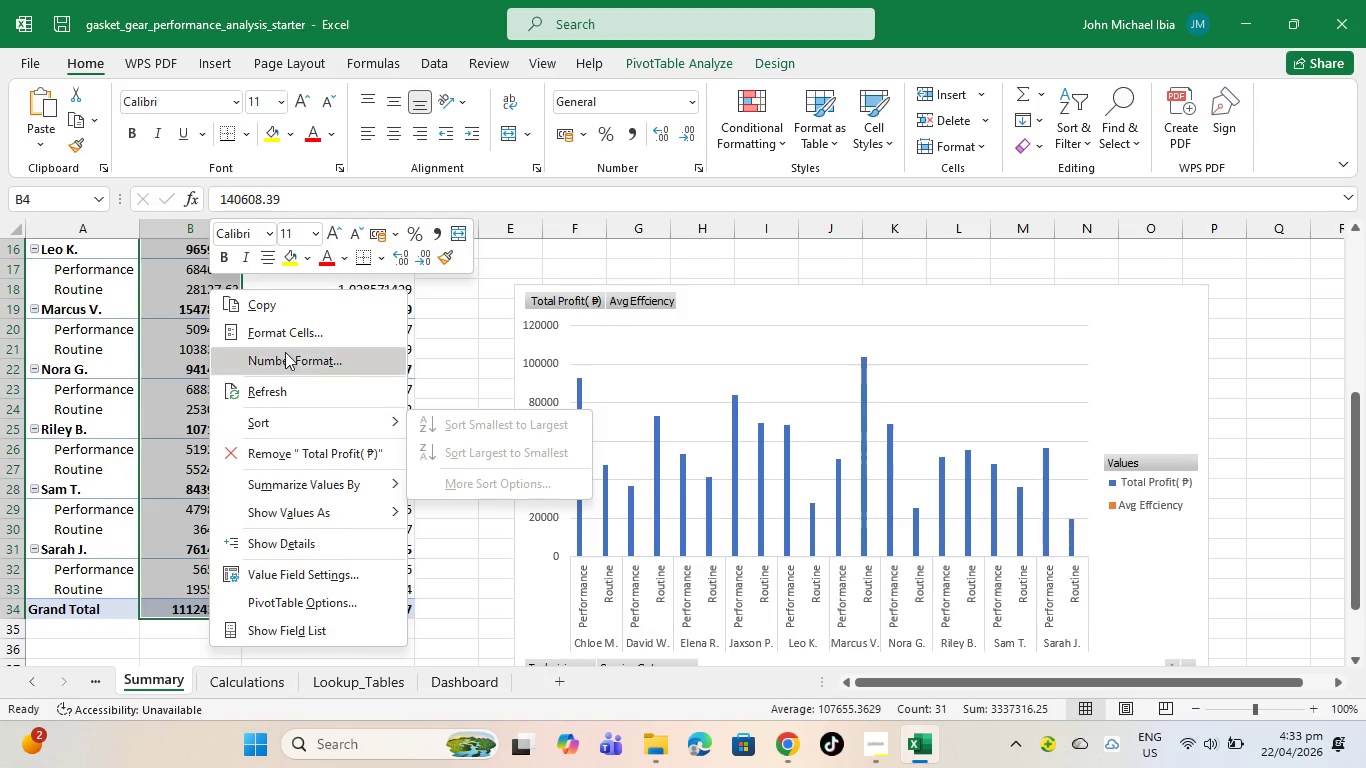 
left_click([297, 333])
 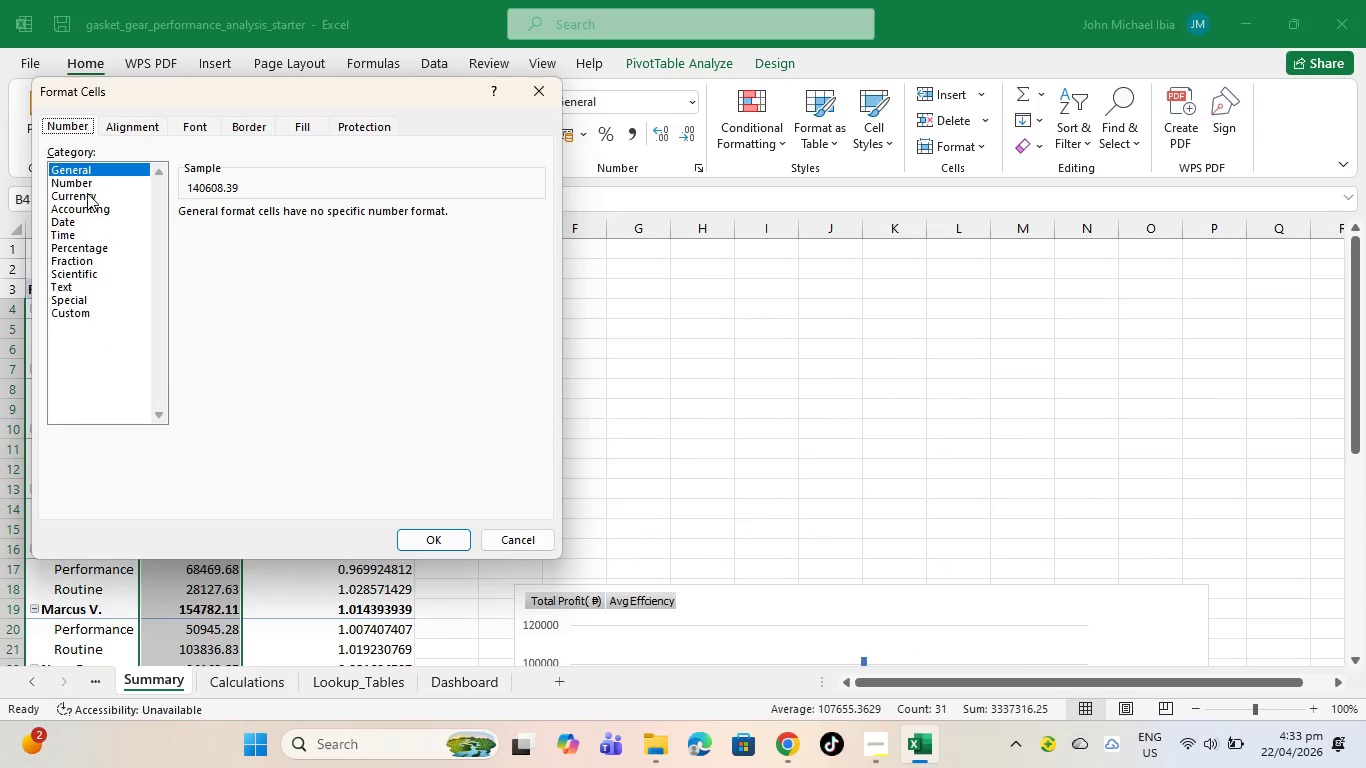 
left_click([87, 177])
 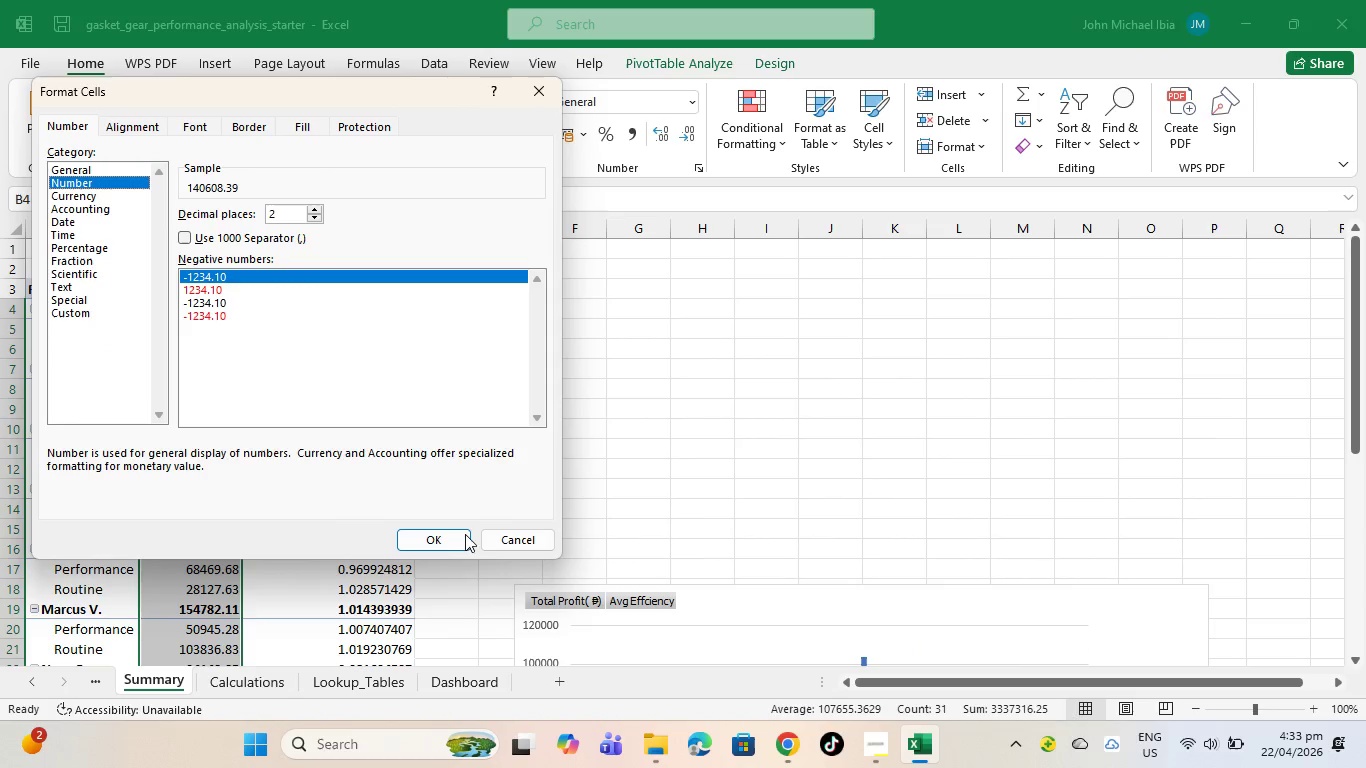 
left_click([456, 545])
 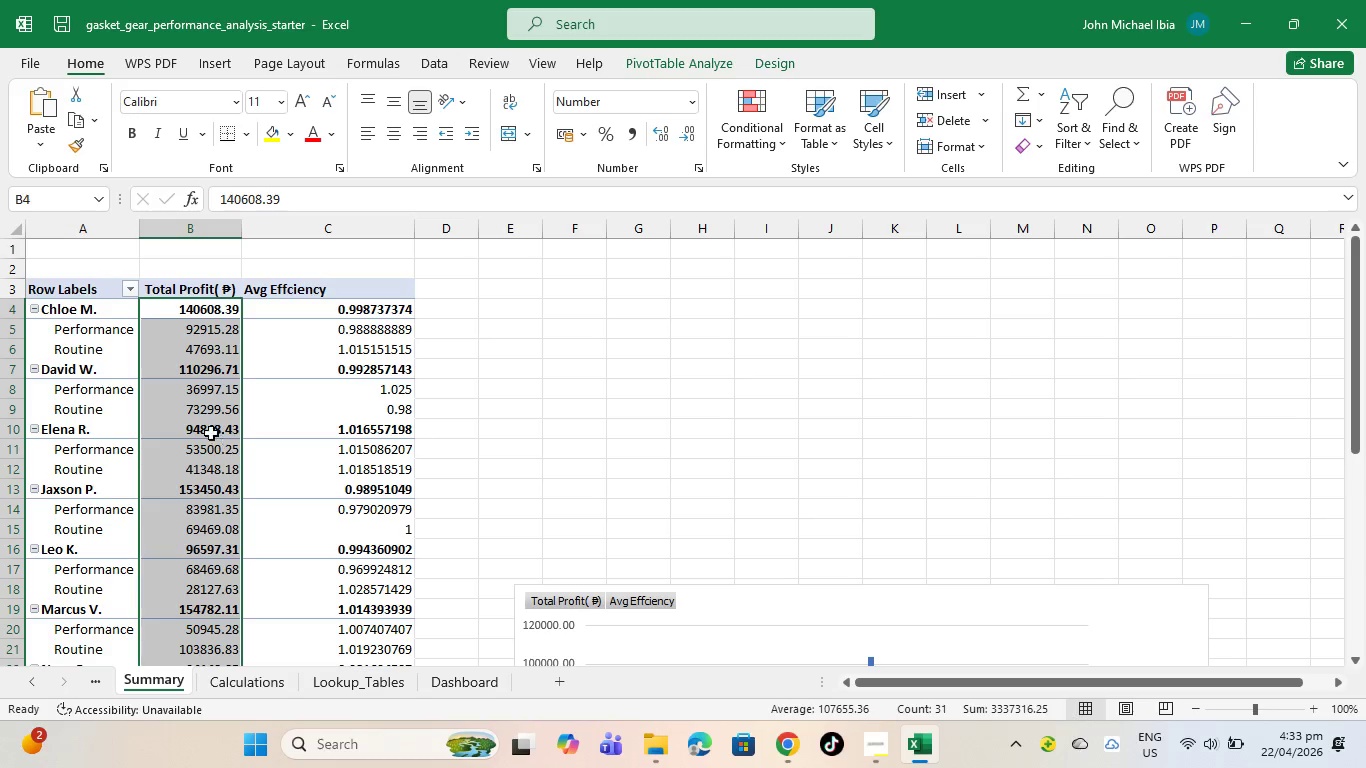 
mouse_move([155, 367])
 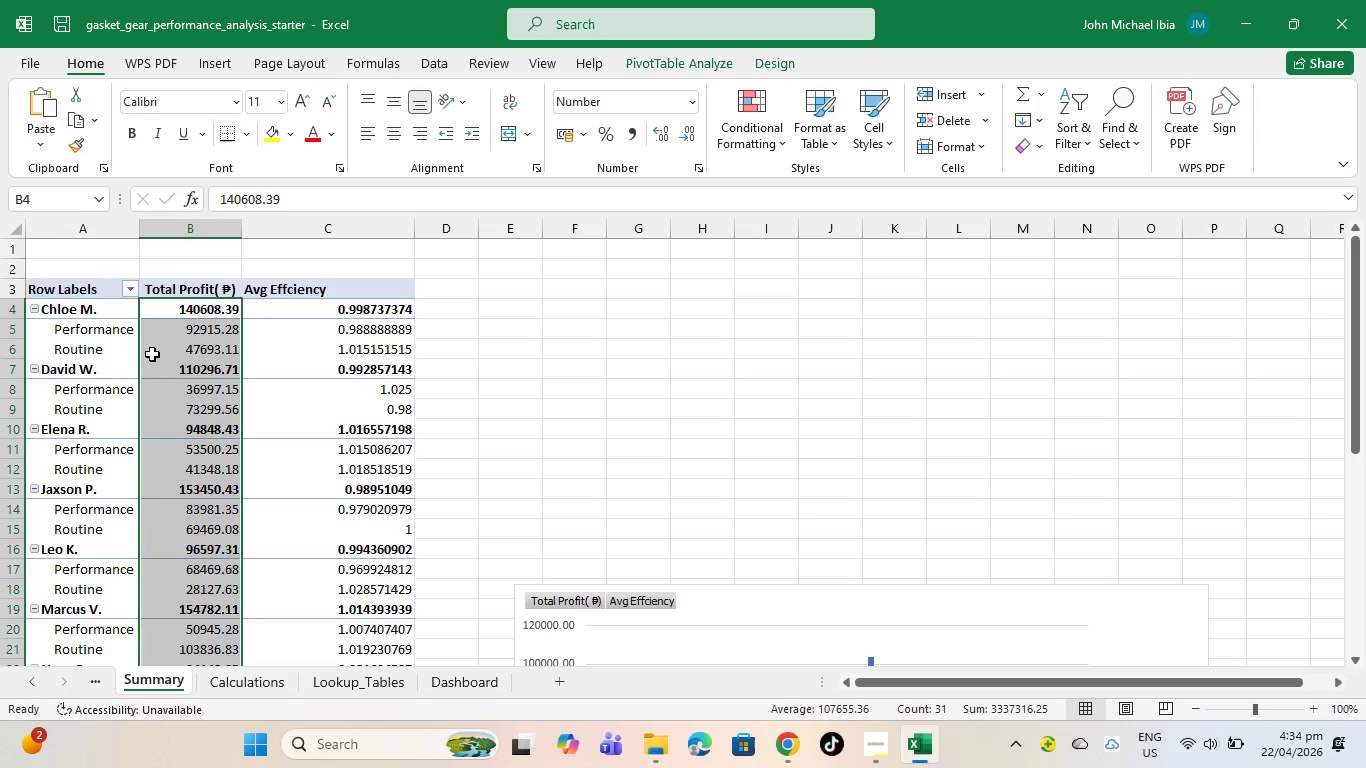 
right_click([159, 369])
 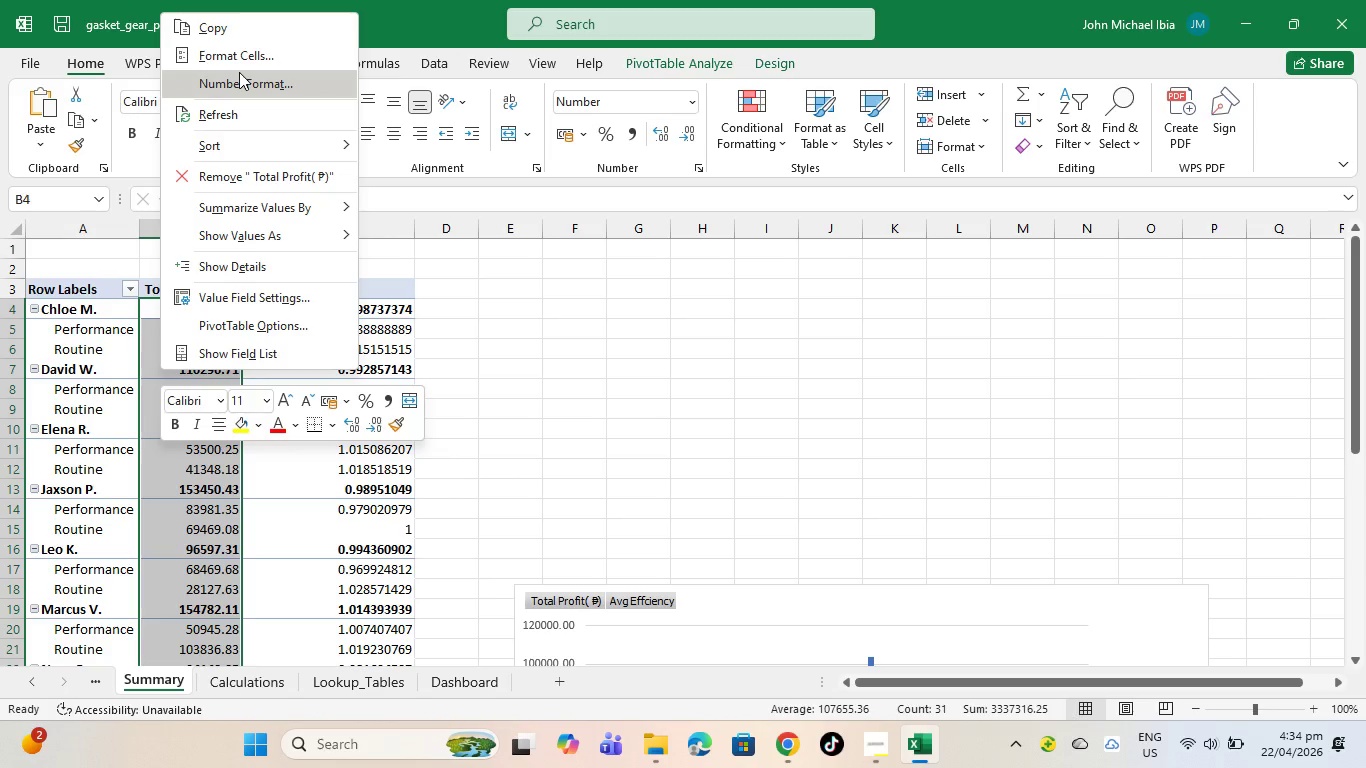 
left_click([239, 72])
 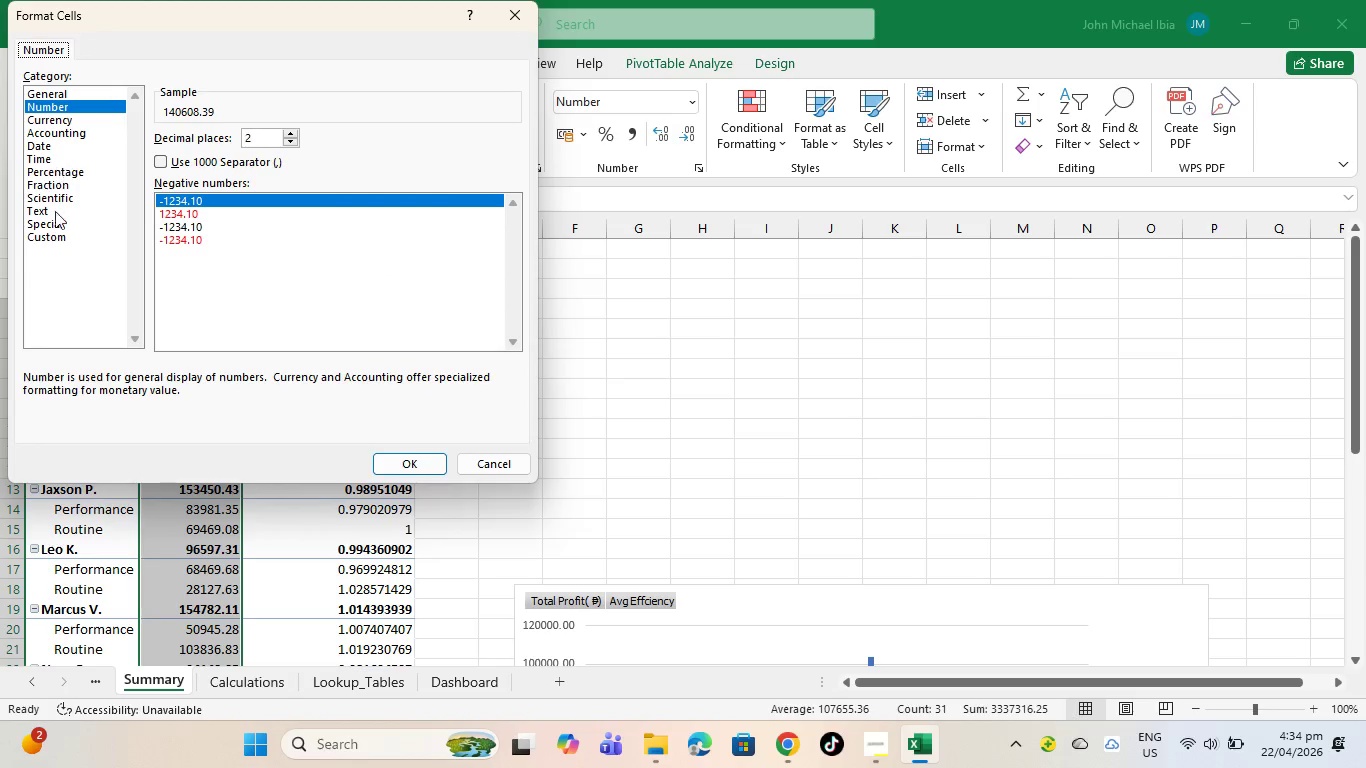 
left_click([67, 113])
 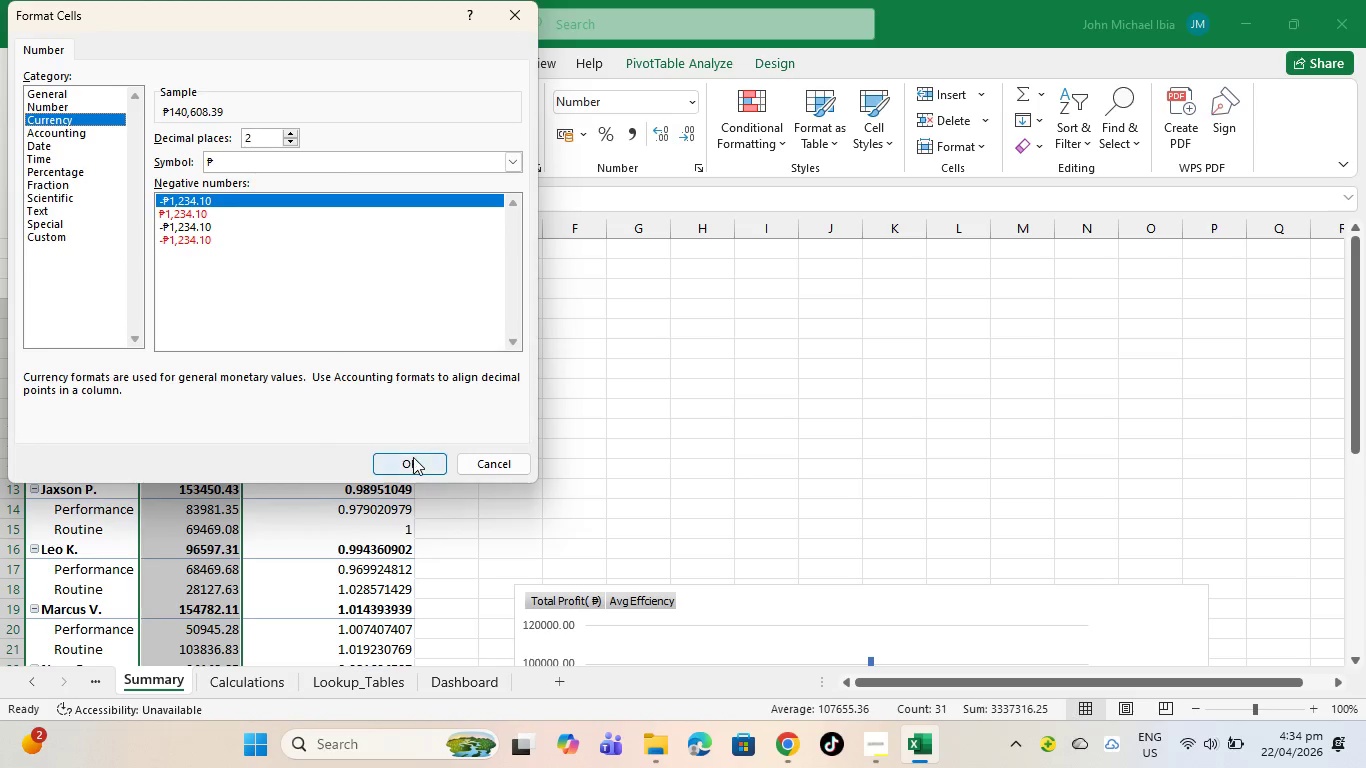 
left_click([410, 464])
 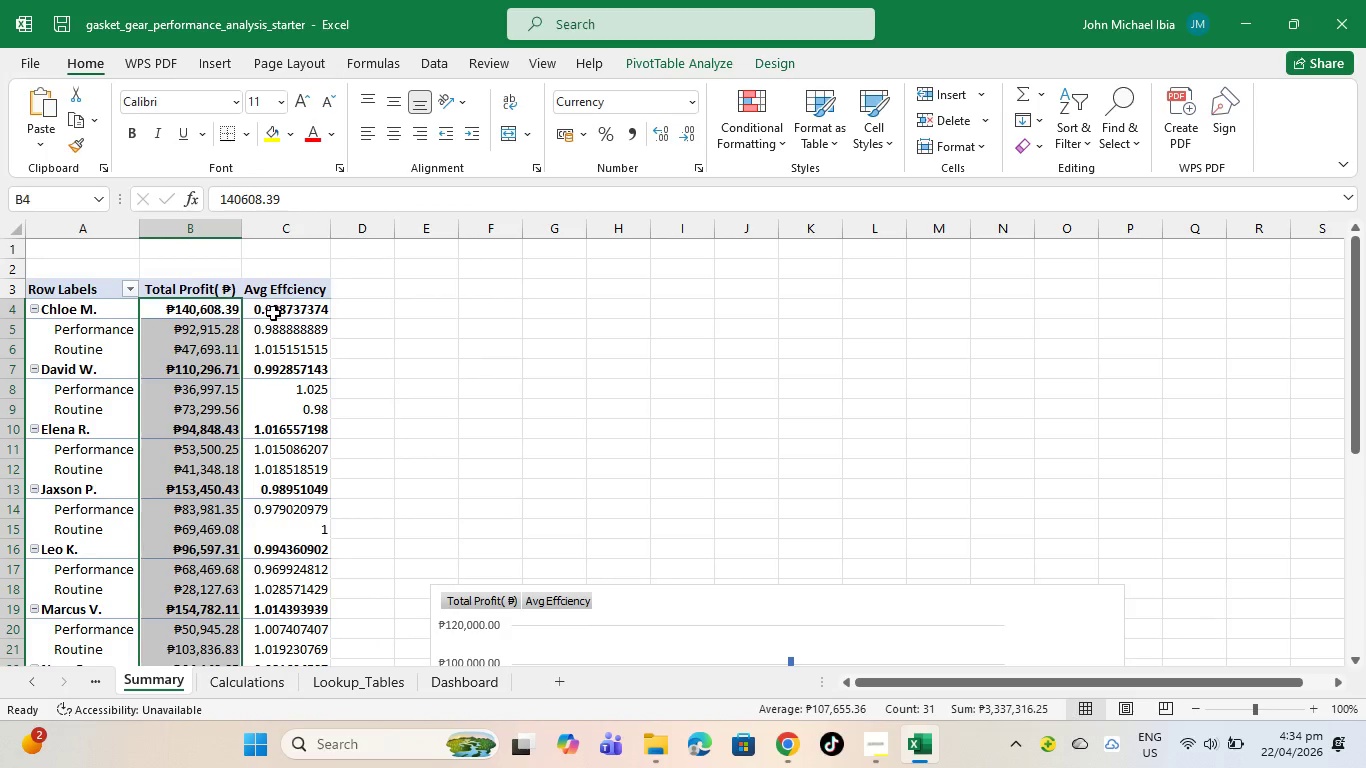 
left_click_drag(start_coordinate=[273, 313], to_coordinate=[287, 571])
 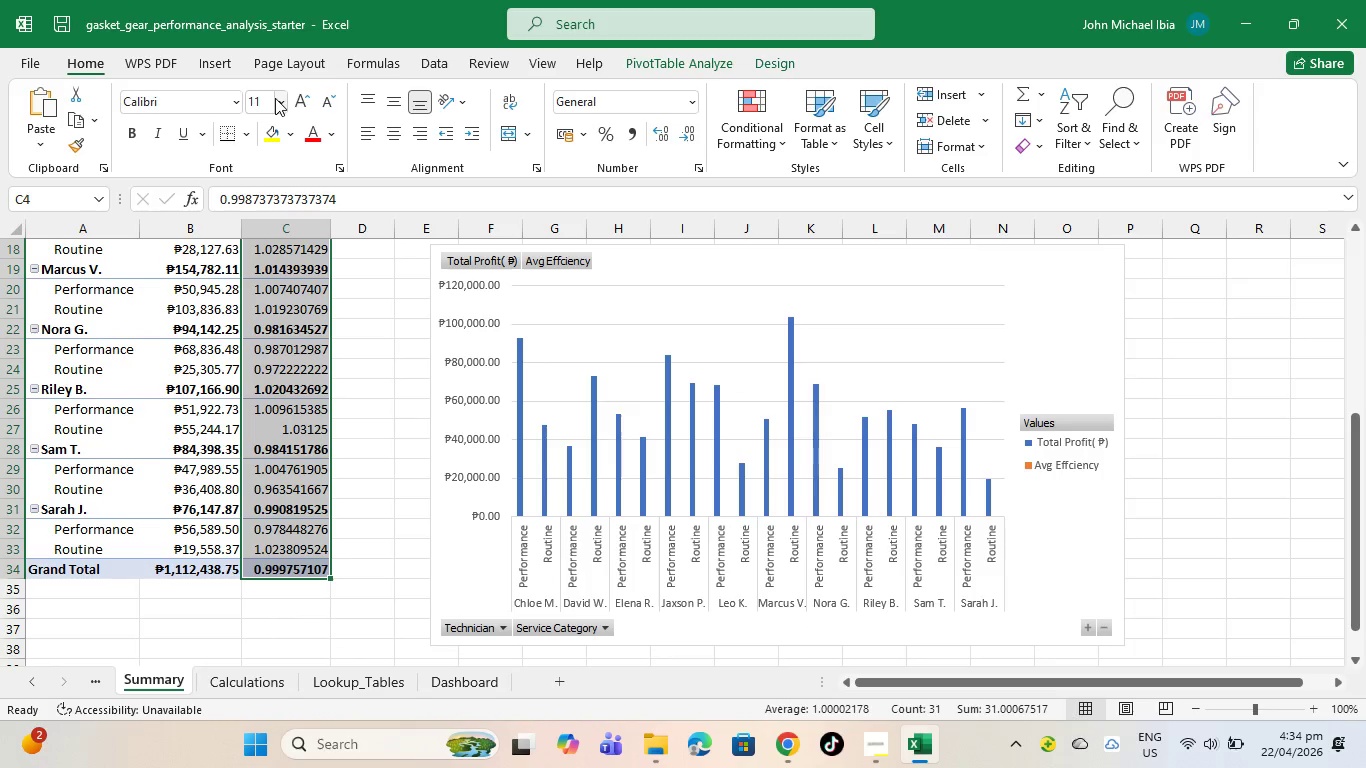 
right_click([276, 98])
 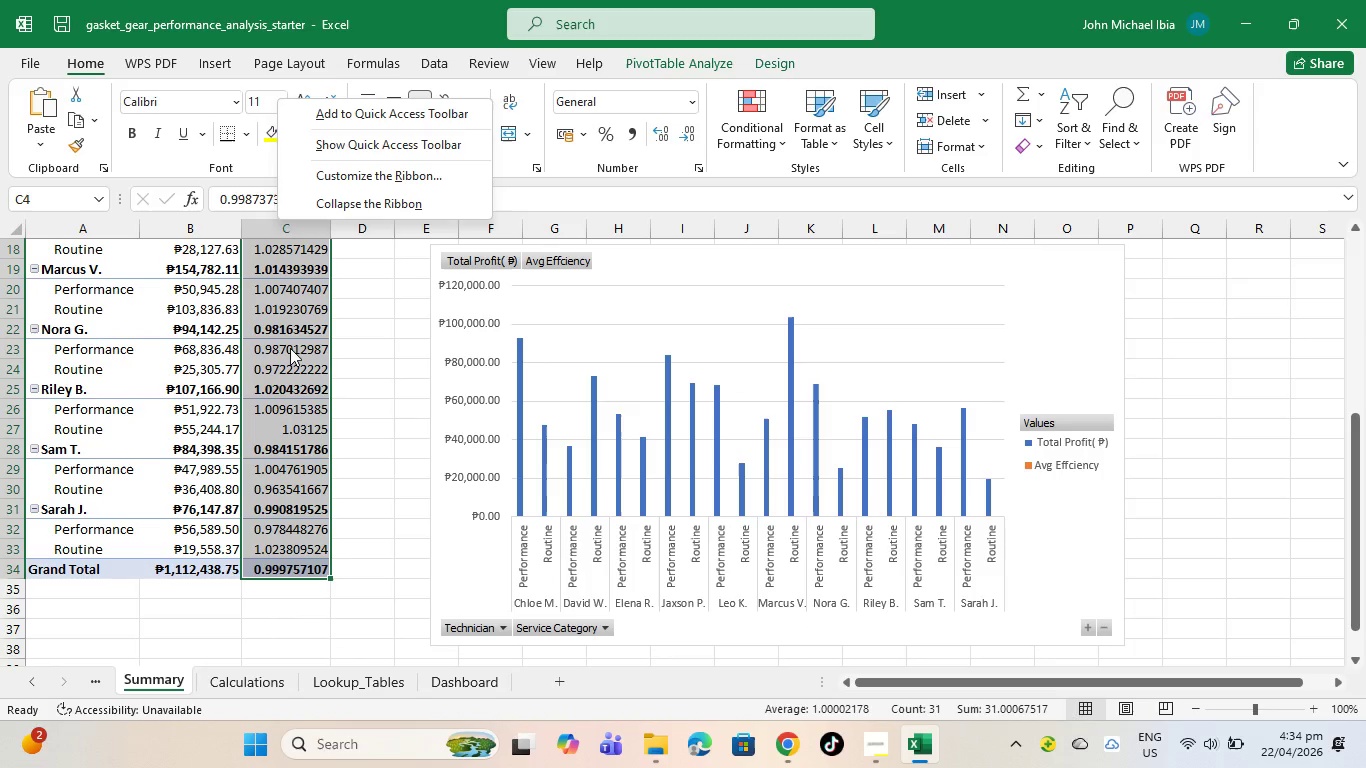 
right_click([290, 347])
 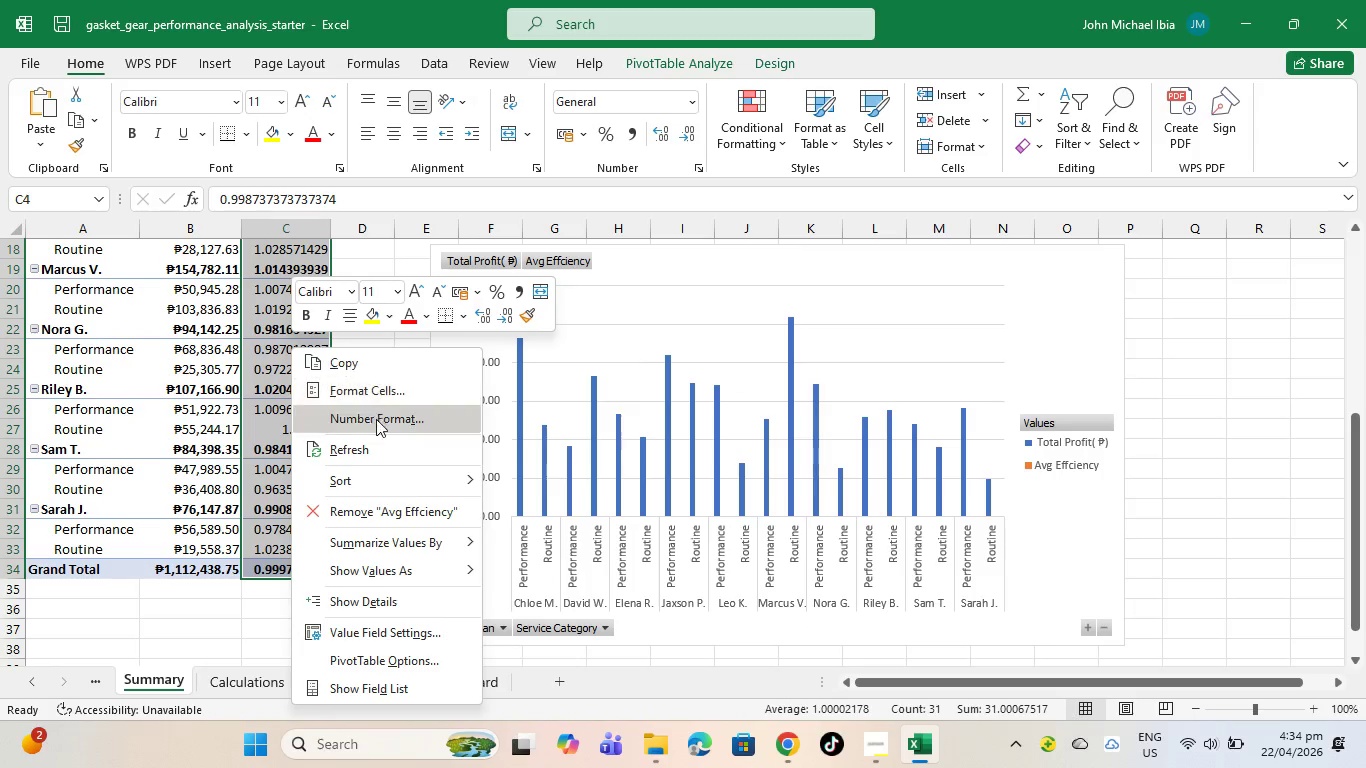 
left_click([380, 420])
 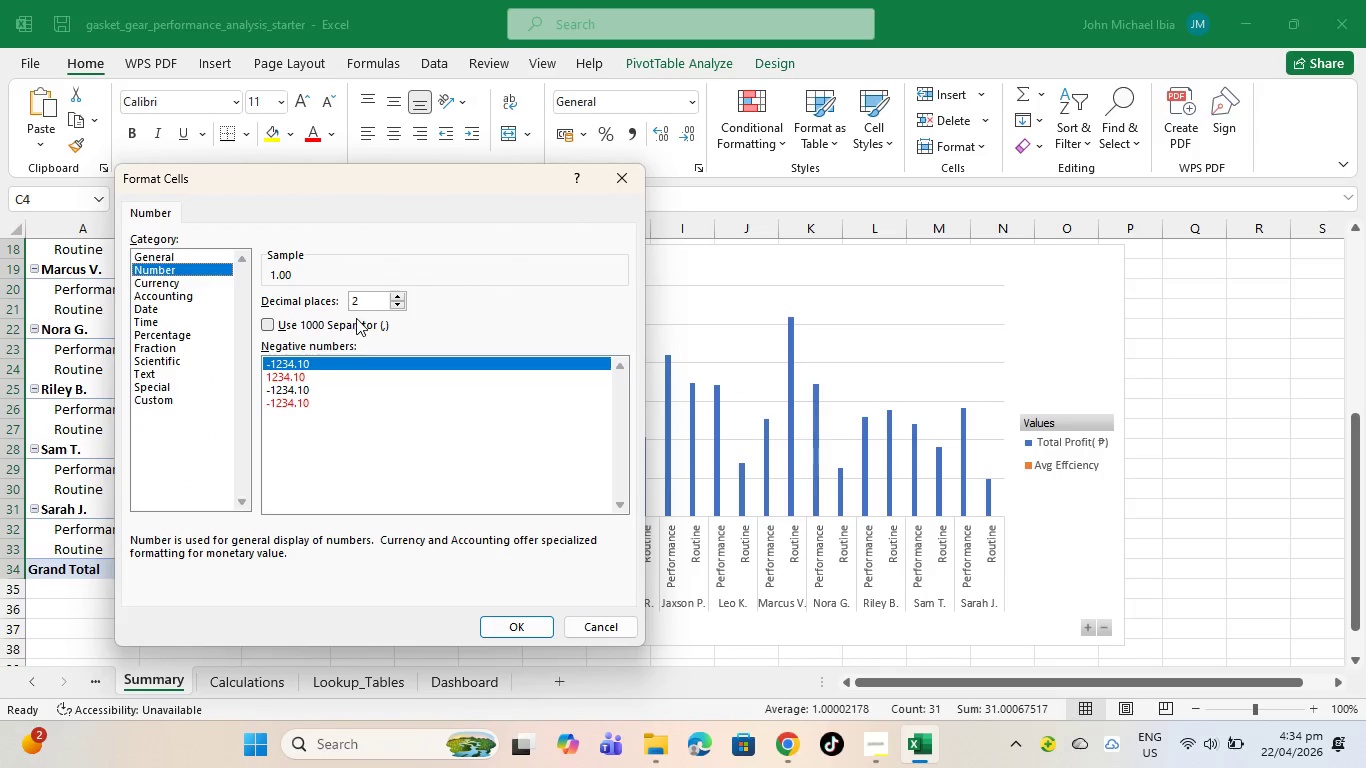 
left_click([398, 303])
 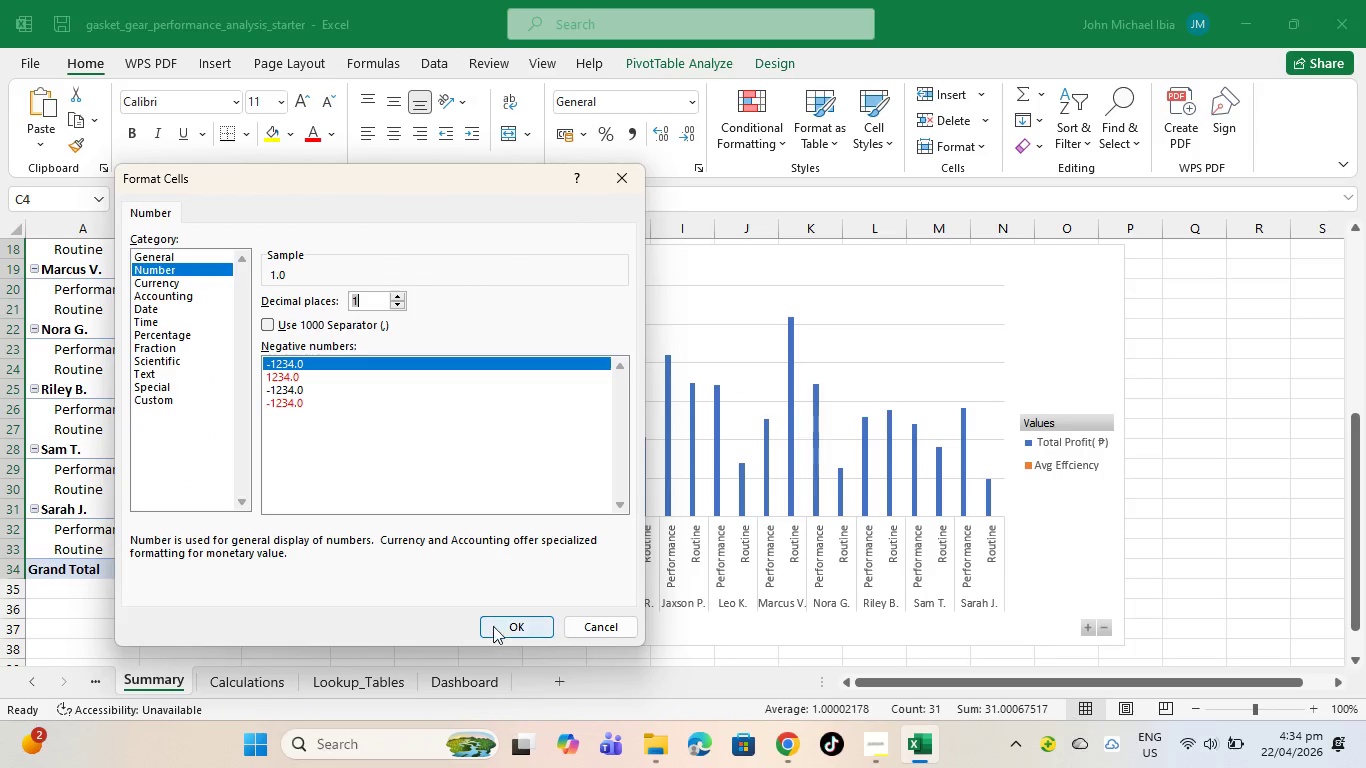 
left_click([511, 616])
 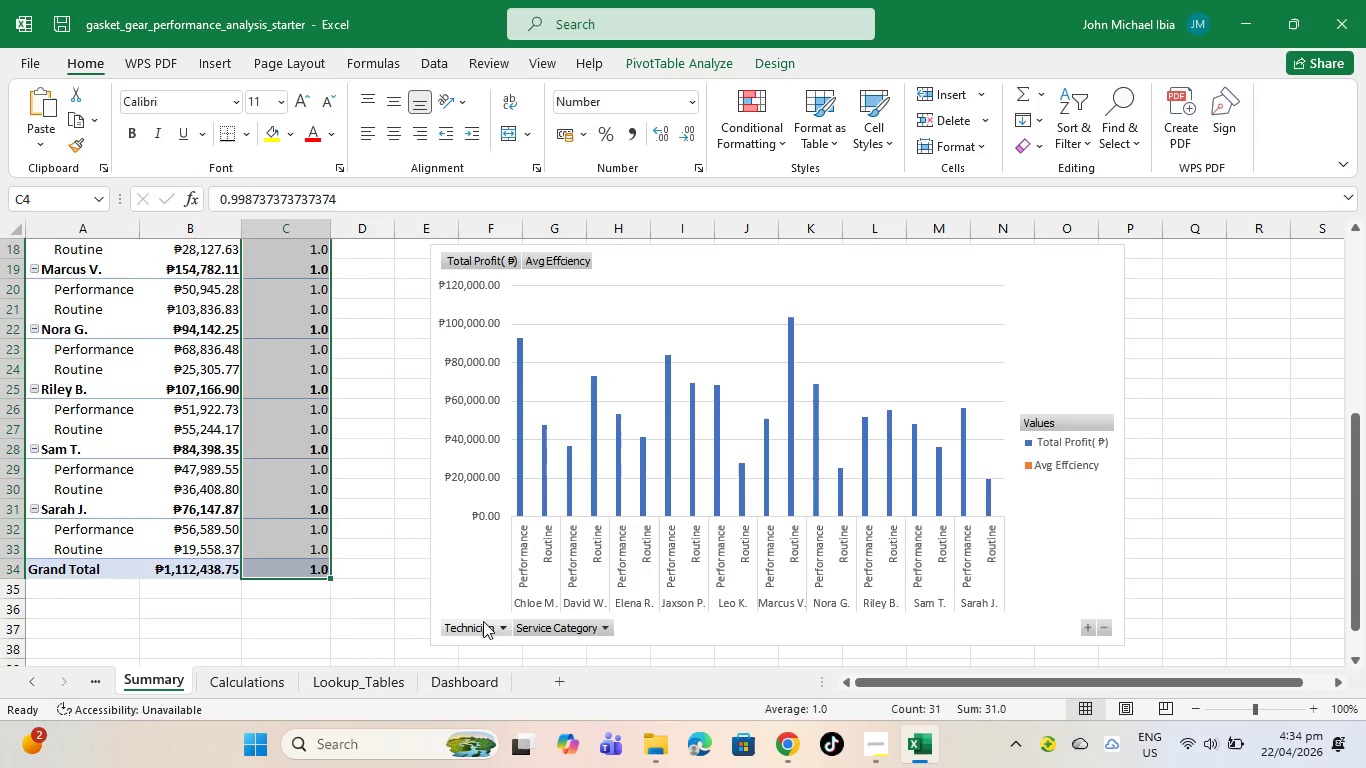 
left_click([374, 575])
 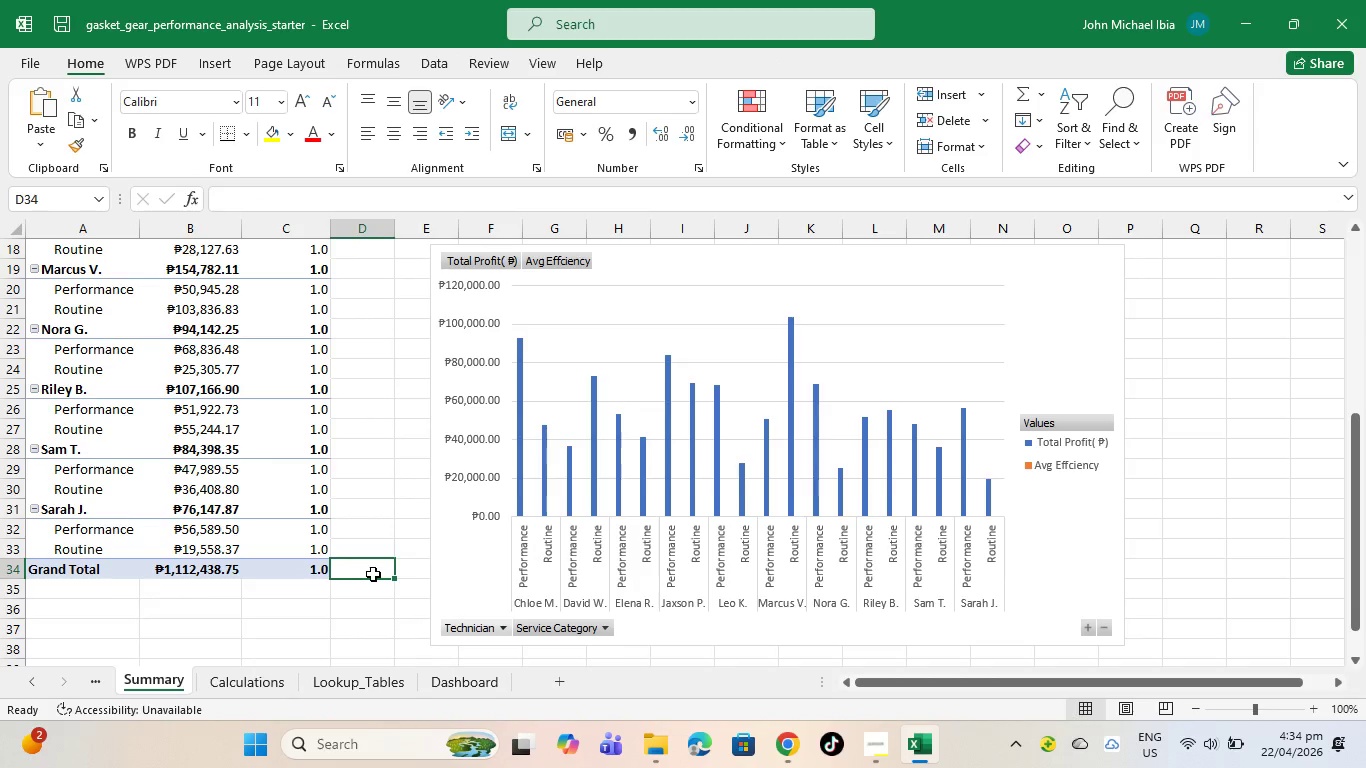 
scroll: coordinate [362, 571], scroll_direction: up, amount: 3.0
 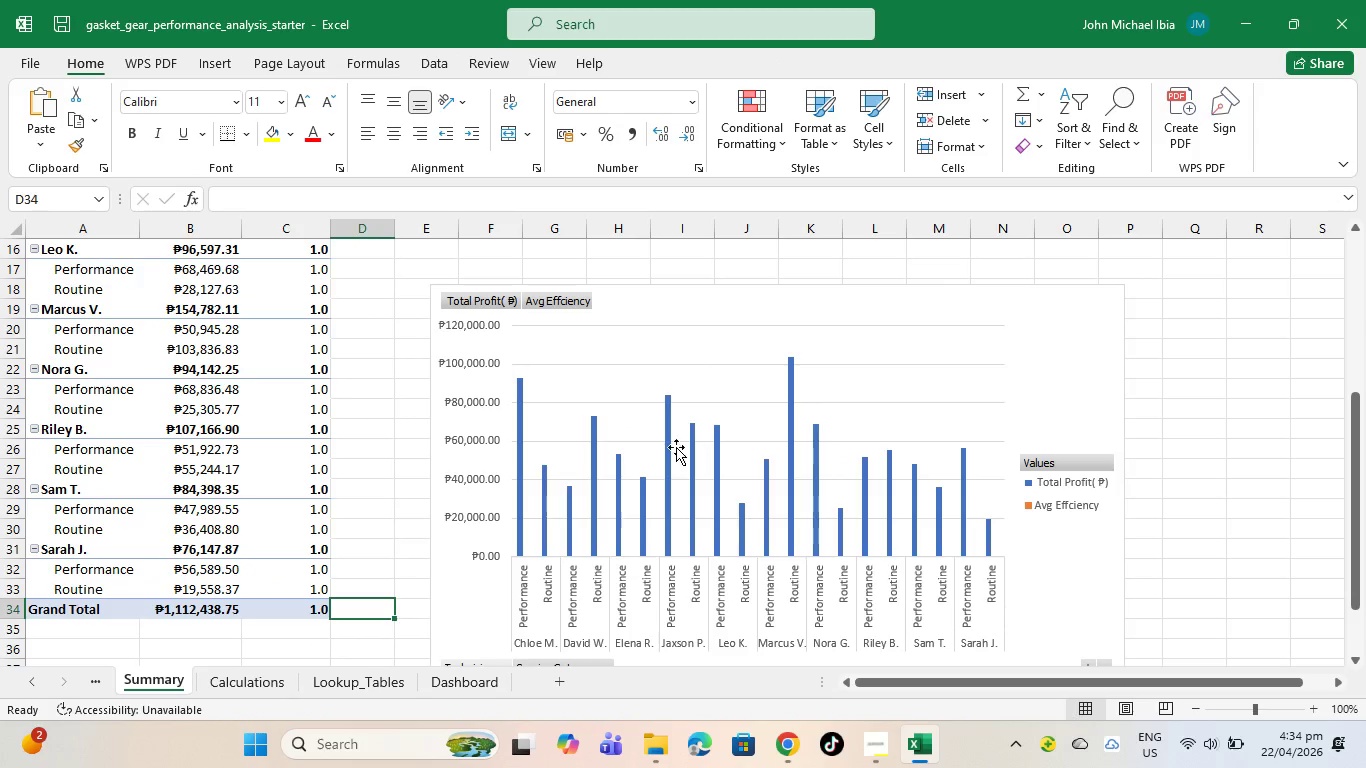 
scroll: coordinate [685, 511], scroll_direction: down, amount: 2.0
 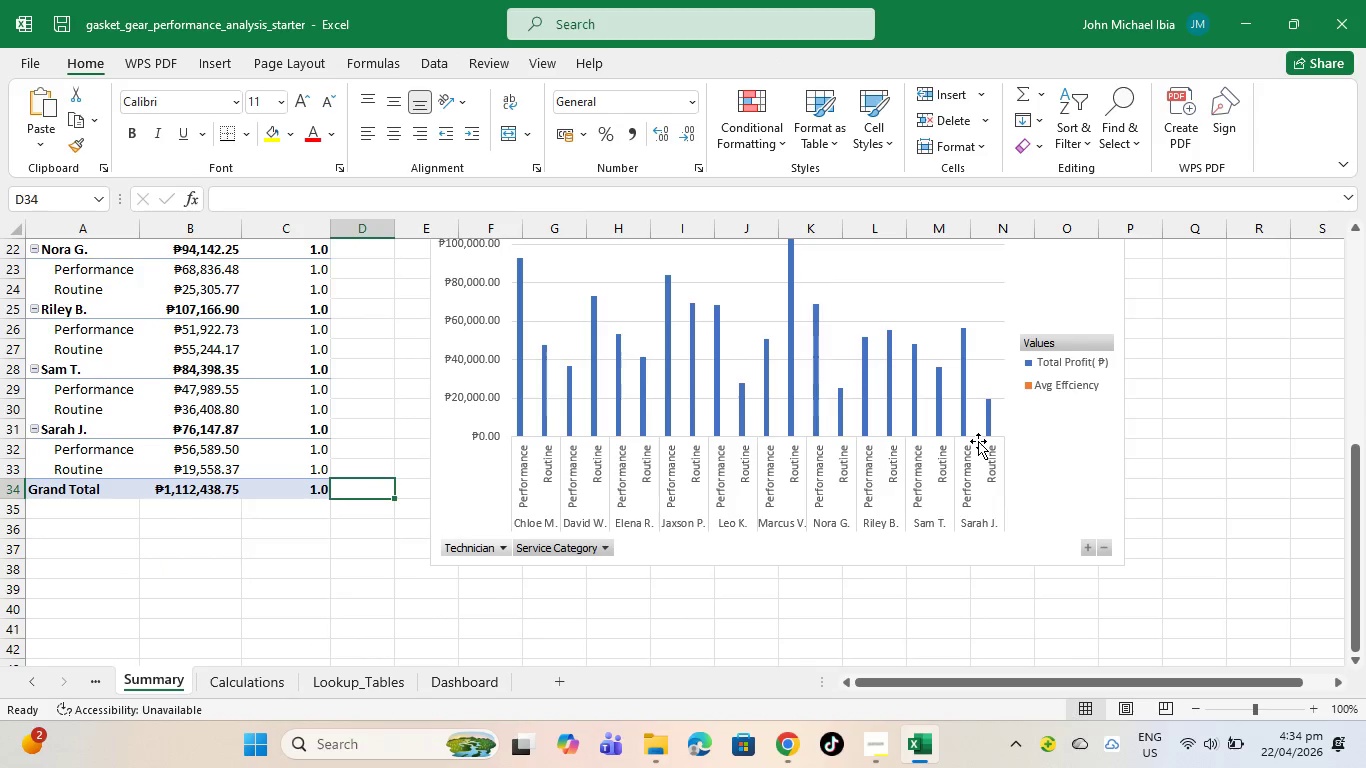 
scroll: coordinate [974, 459], scroll_direction: up, amount: 3.0
 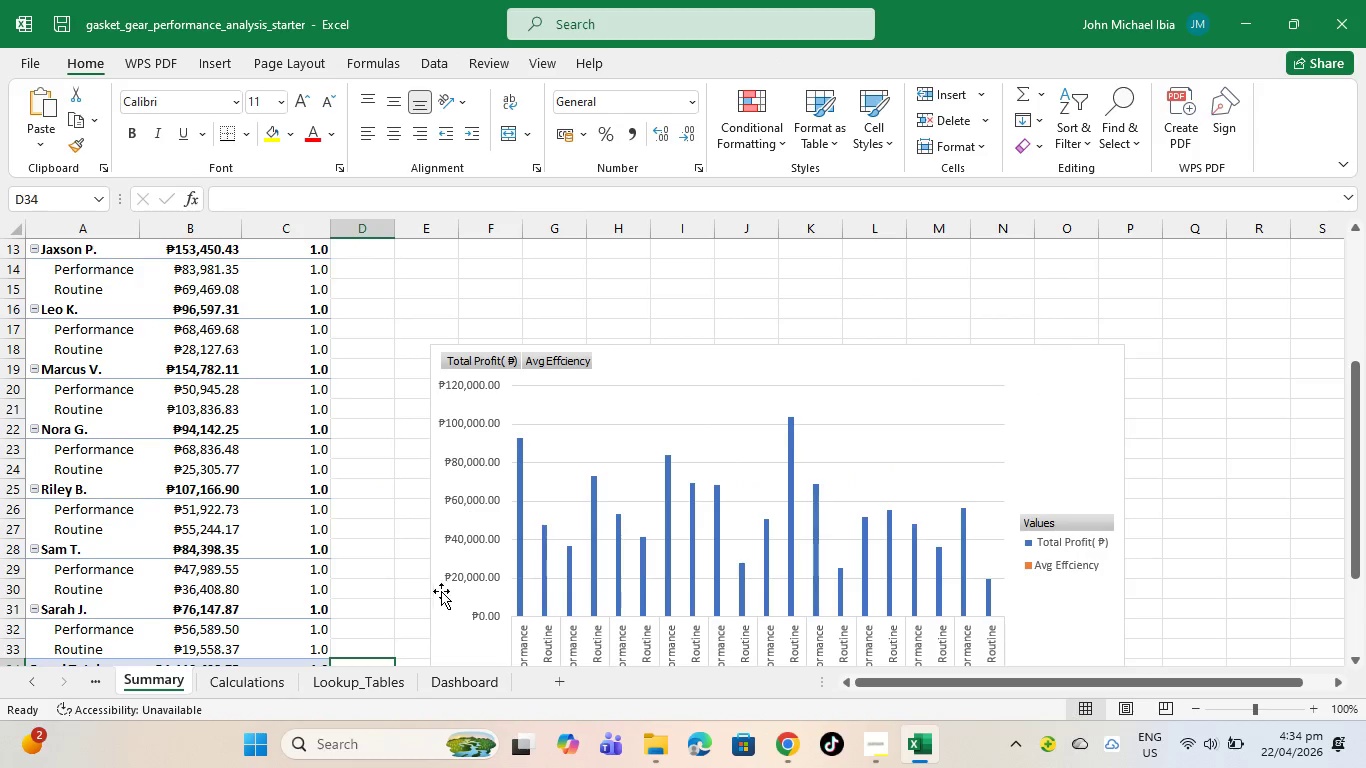 
scroll: coordinate [507, 579], scroll_direction: down, amount: 2.0
 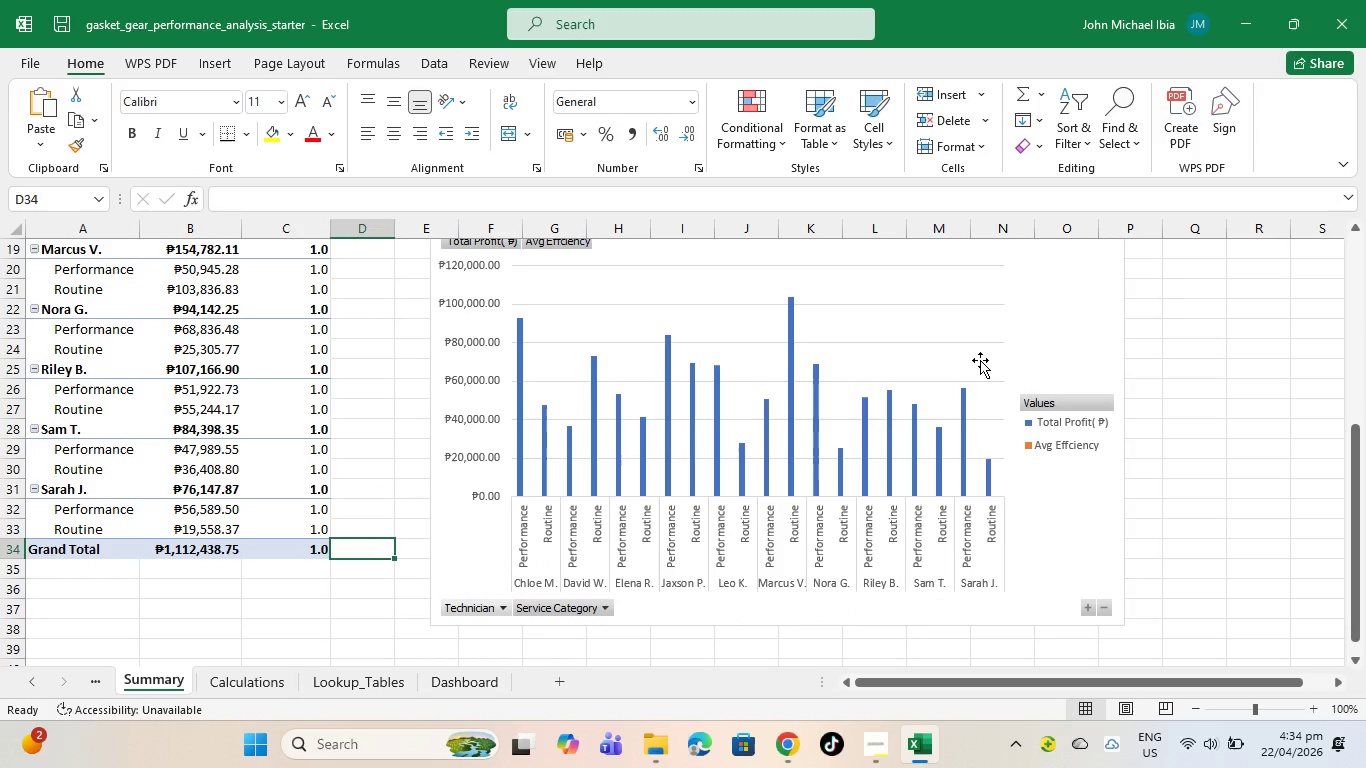 
right_click([980, 360])
 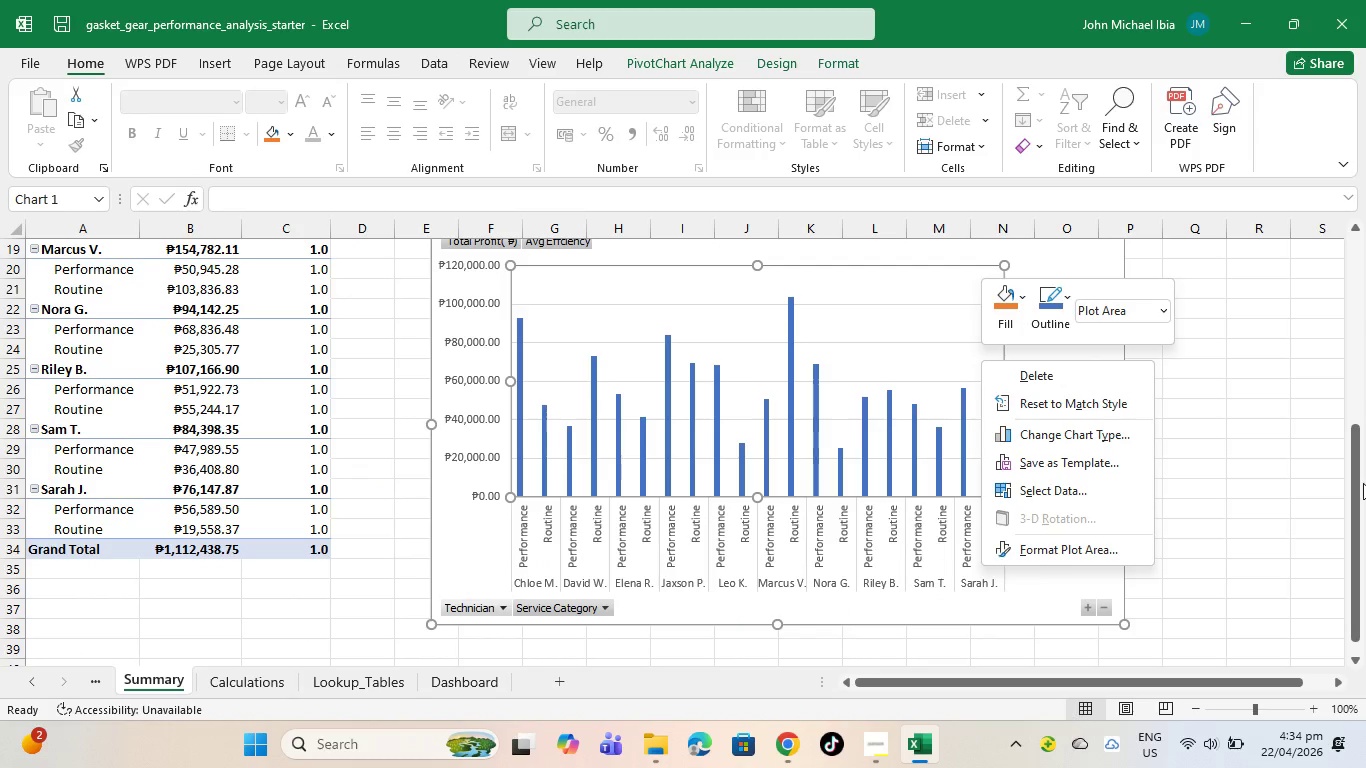 
left_click([1363, 483])
 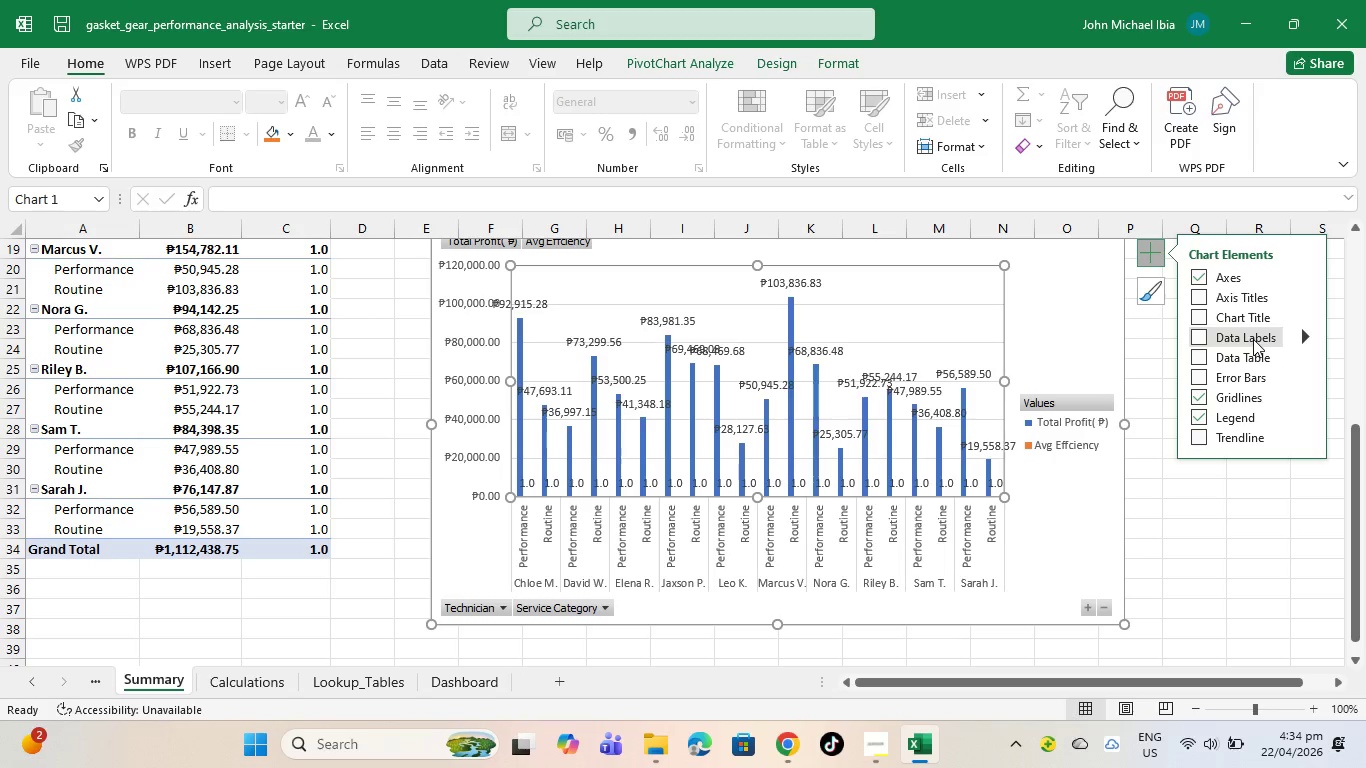 
left_click([1298, 337])
 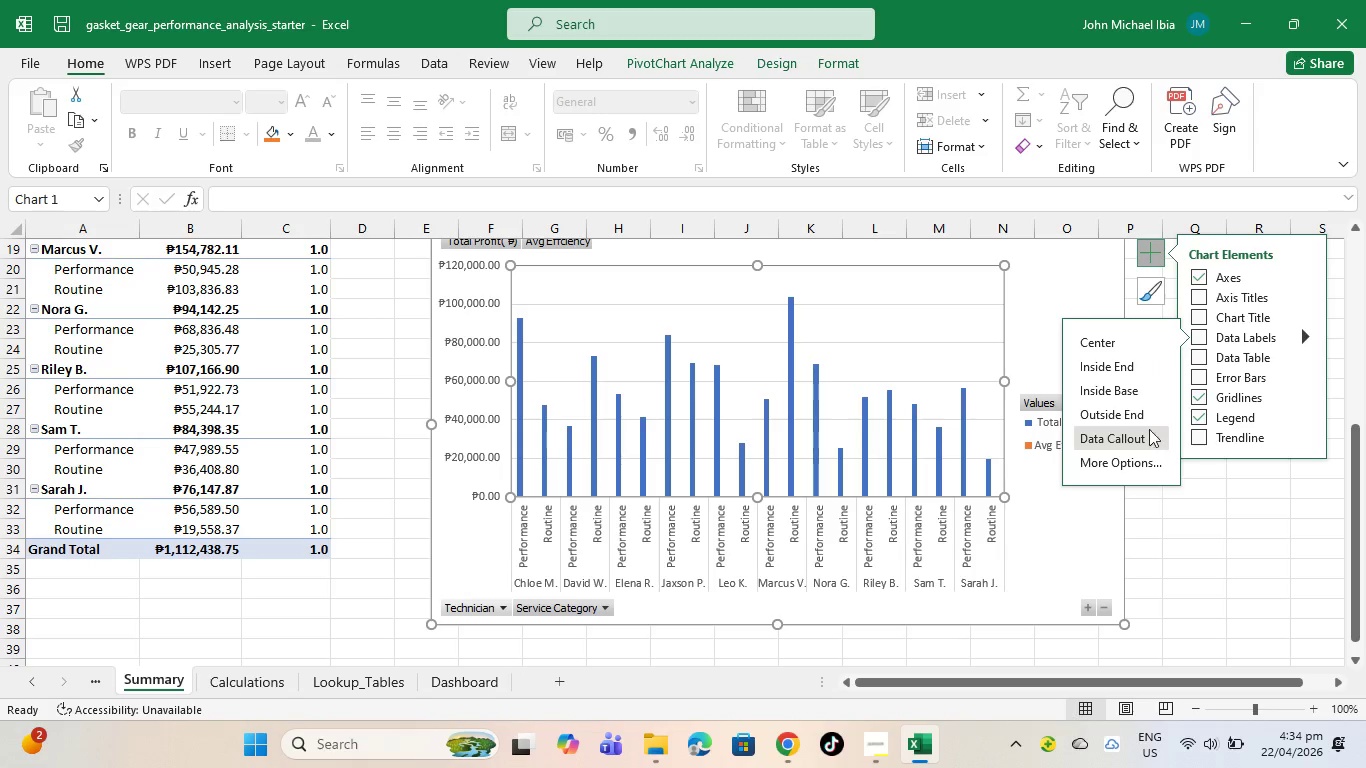 
left_click([1138, 421])
 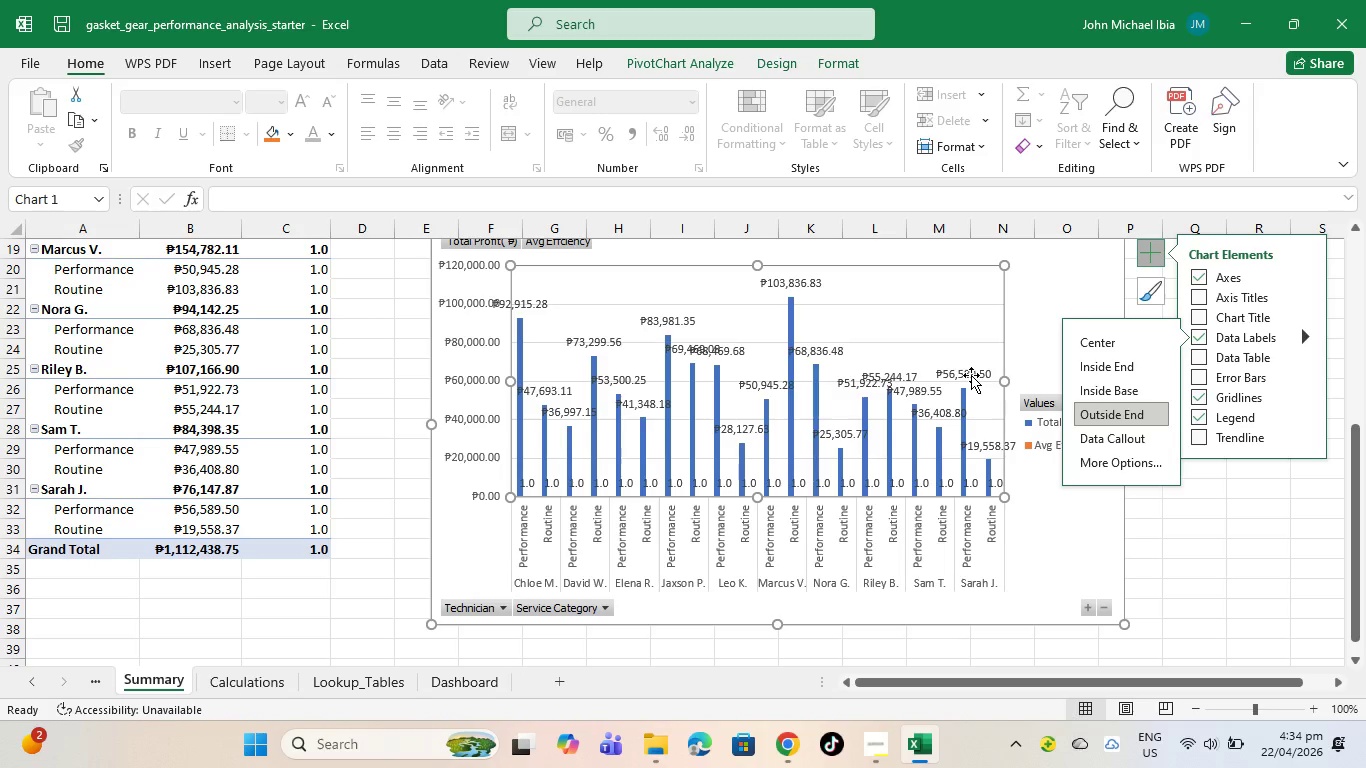 
left_click([971, 375])
 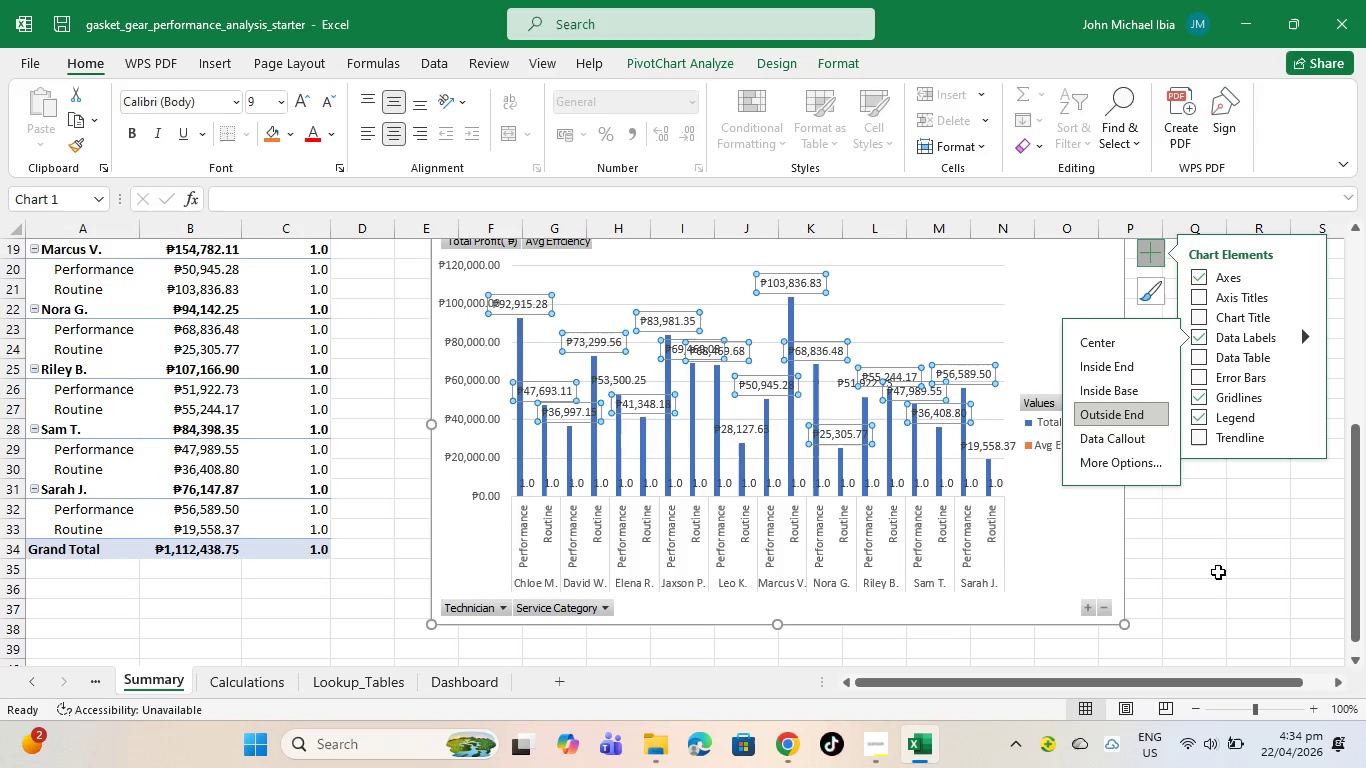 
left_click([1214, 596])
 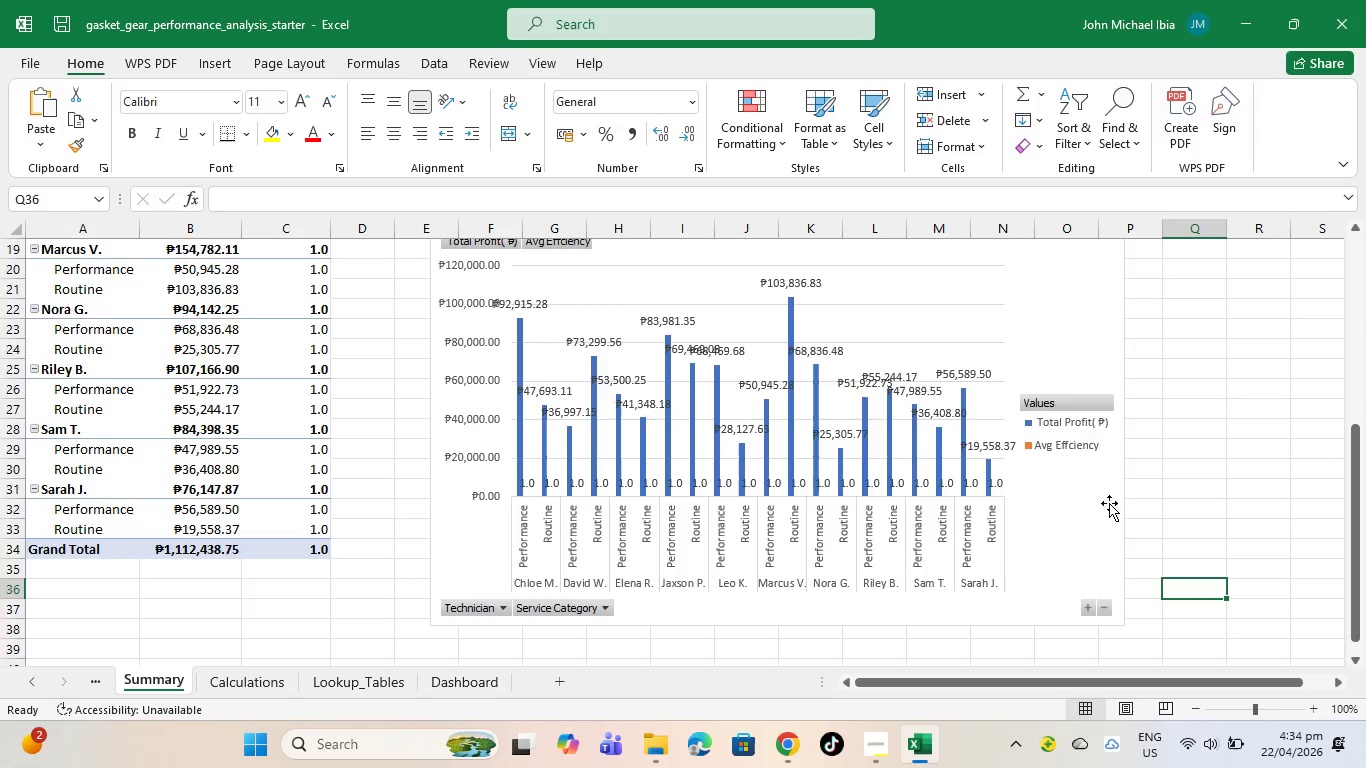 
scroll: coordinate [1109, 503], scroll_direction: up, amount: 1.0
 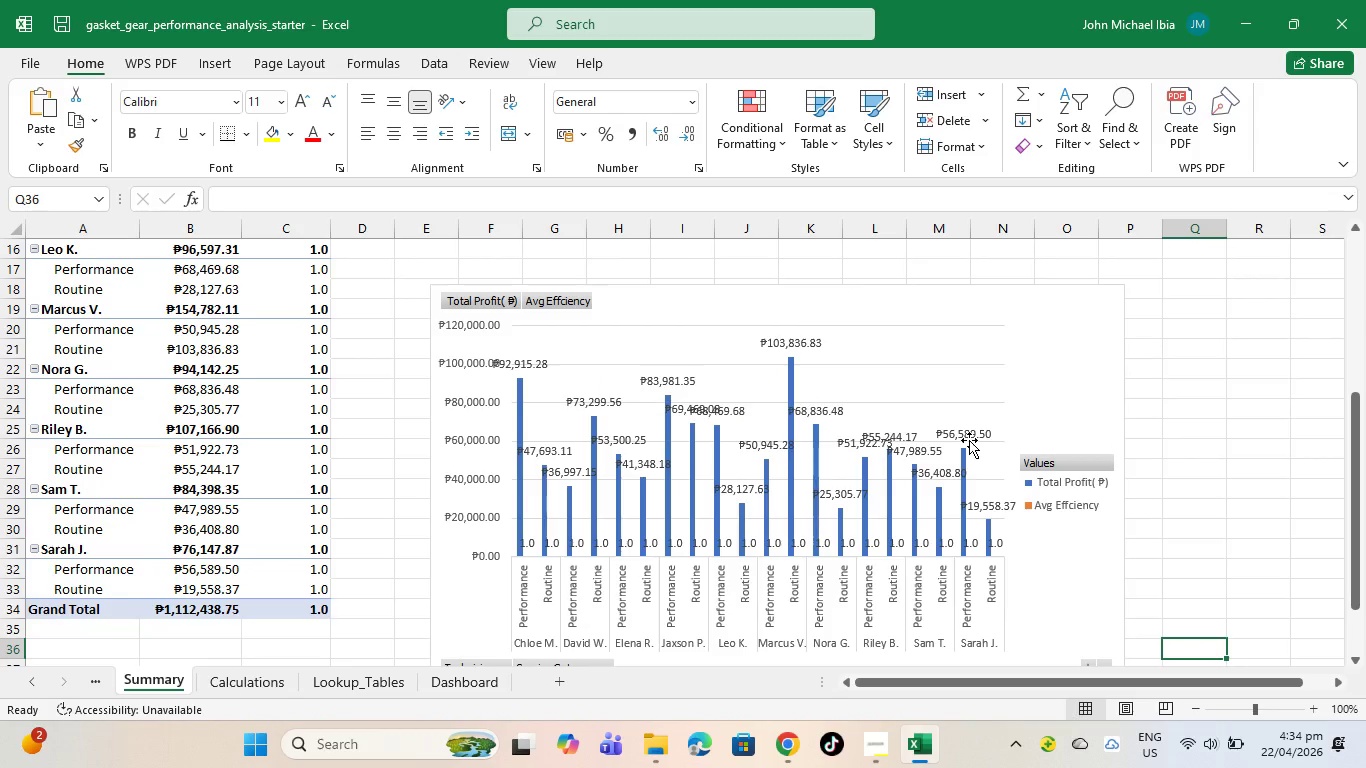 
right_click([969, 439])
 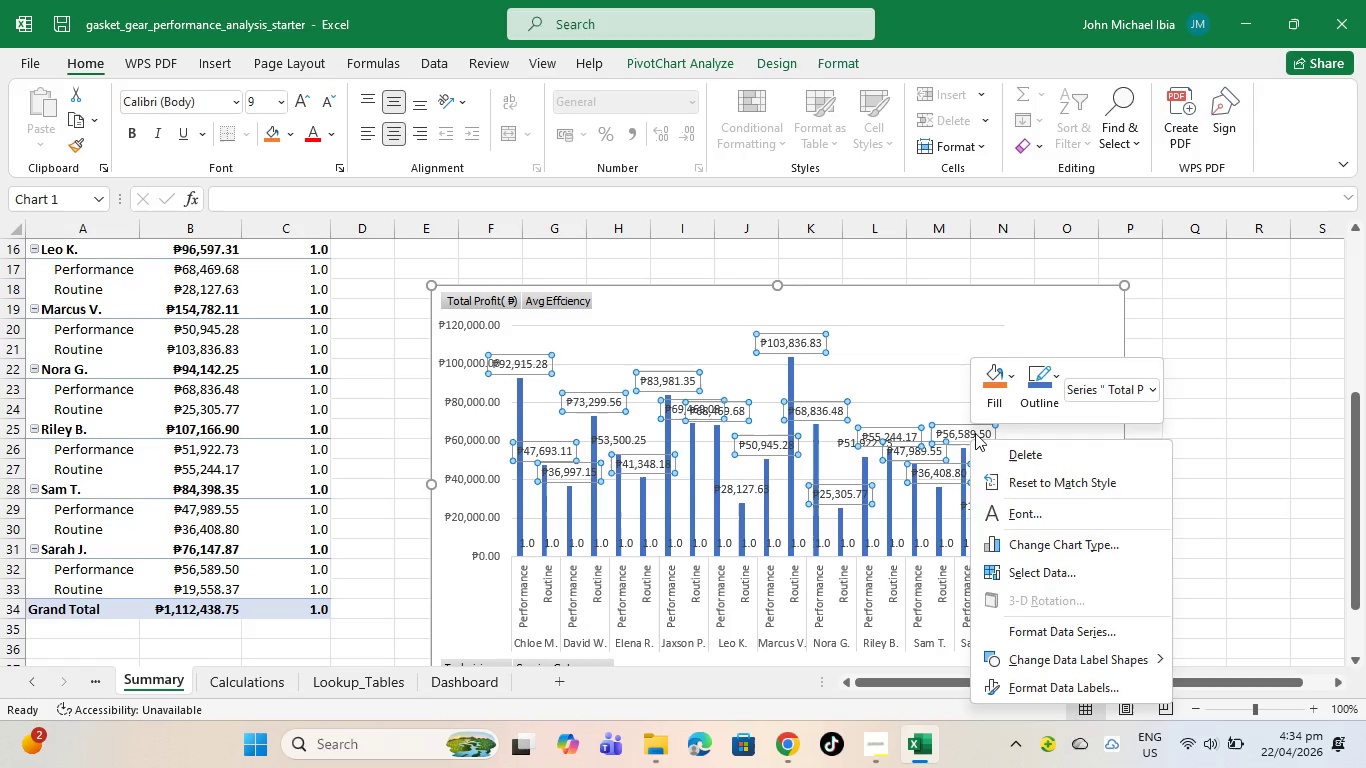 
left_click([969, 431])
 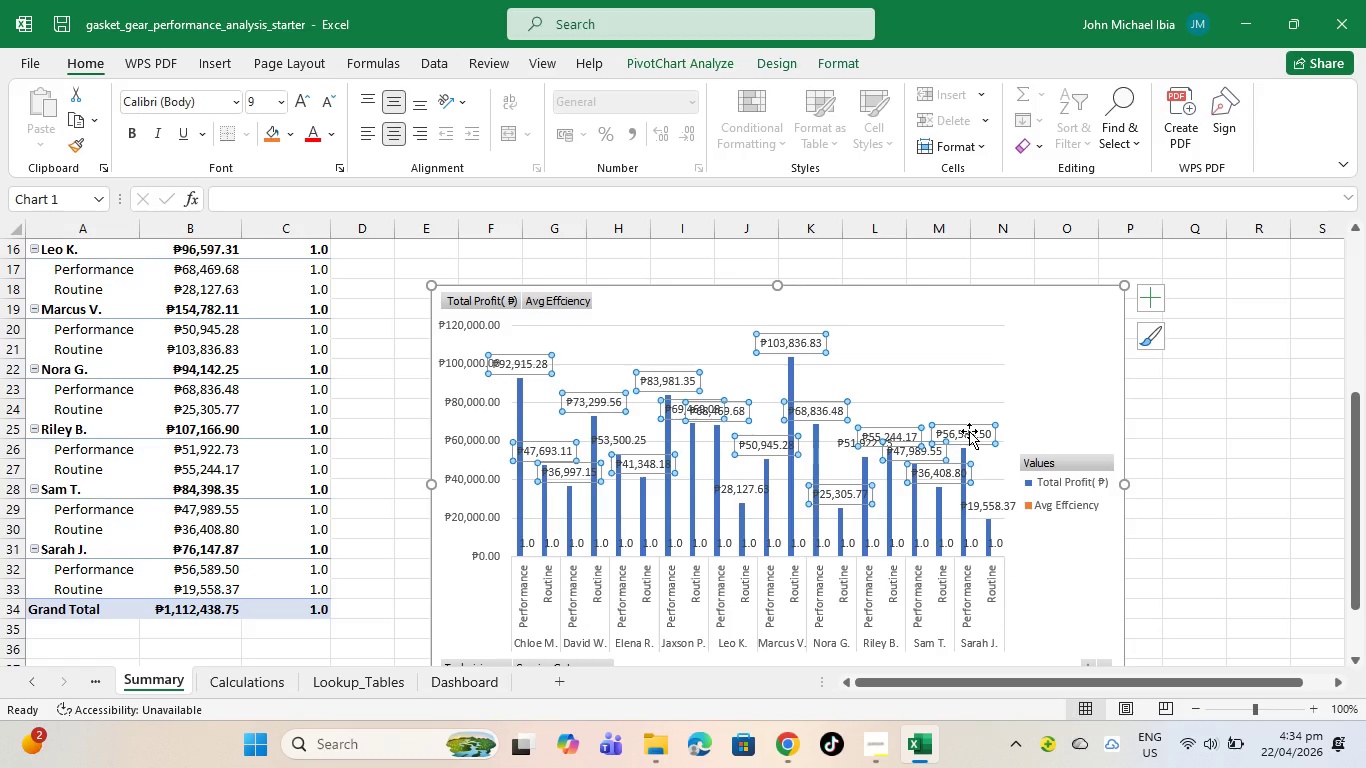 
right_click([969, 431])
 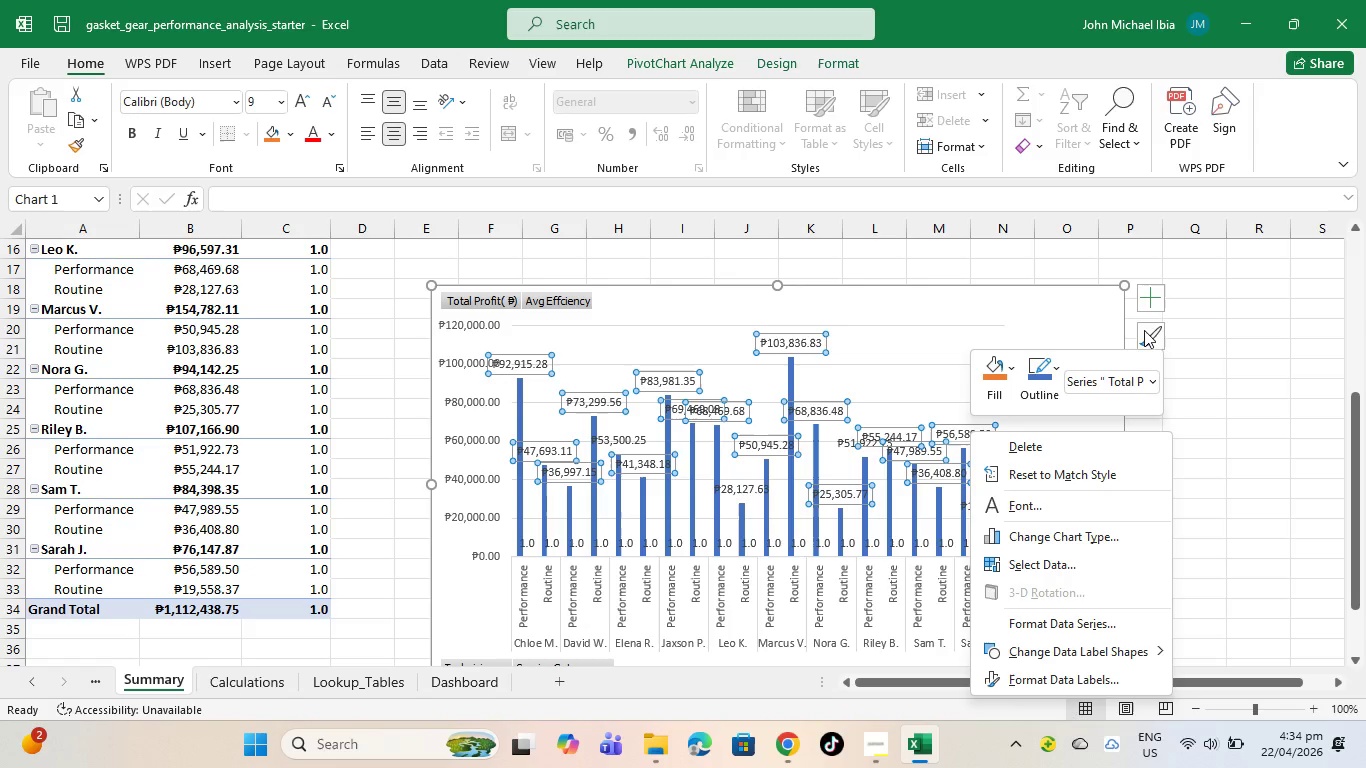 
left_click([1155, 303])
 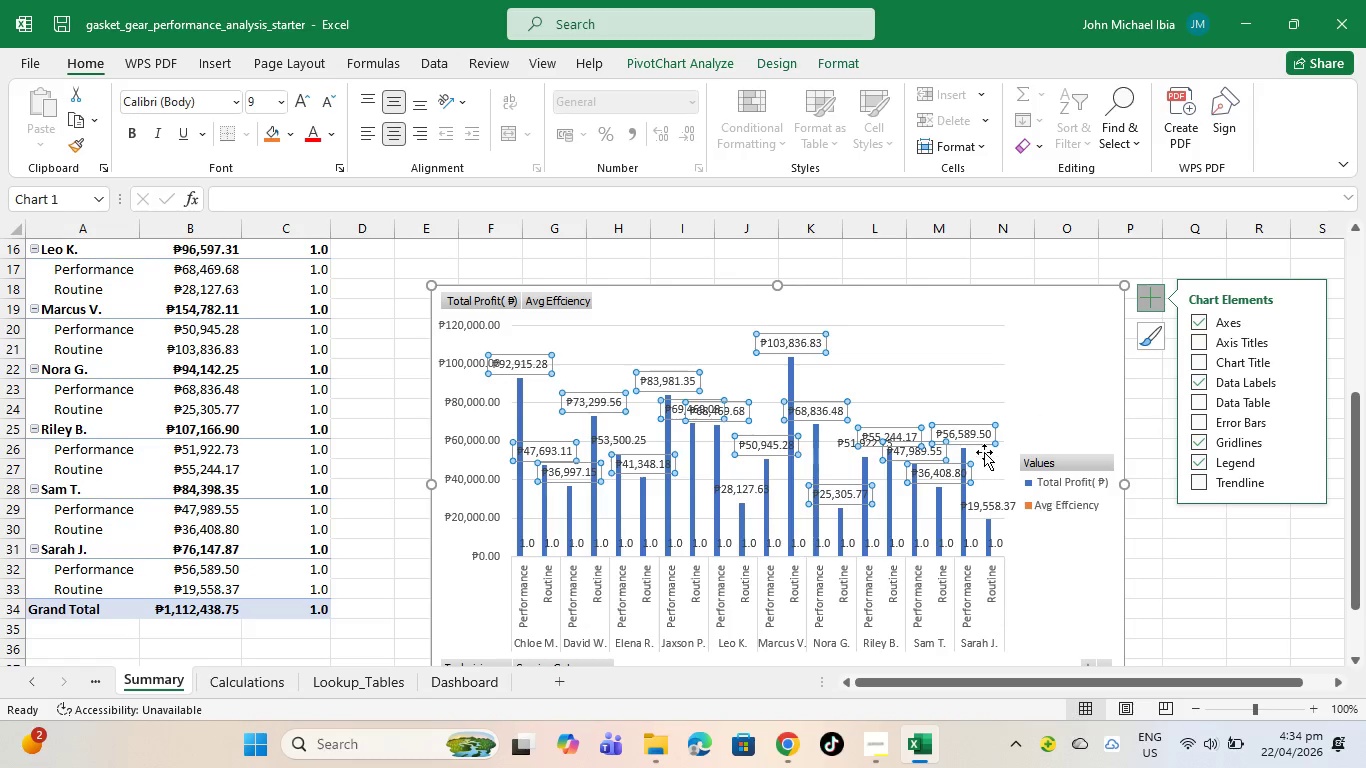 
left_click([989, 434])
 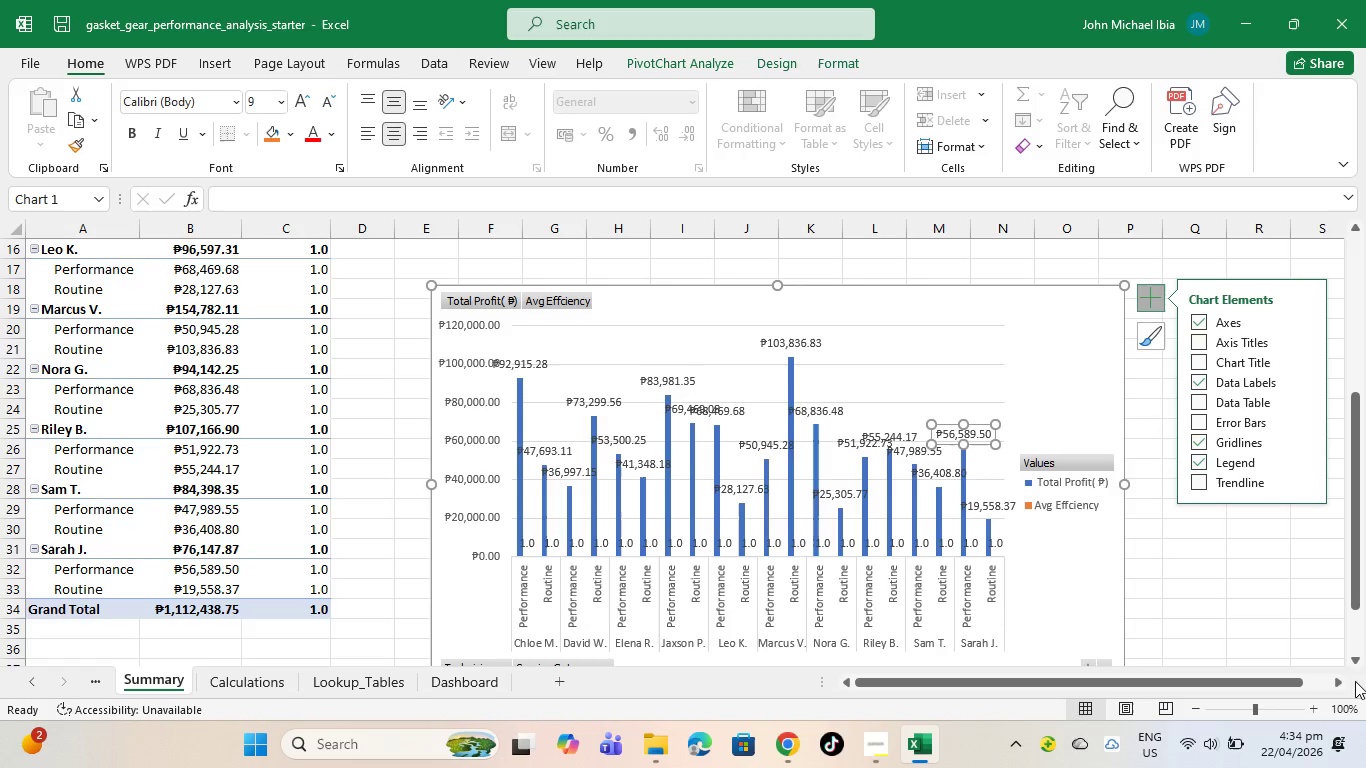 
left_click([1355, 681])
 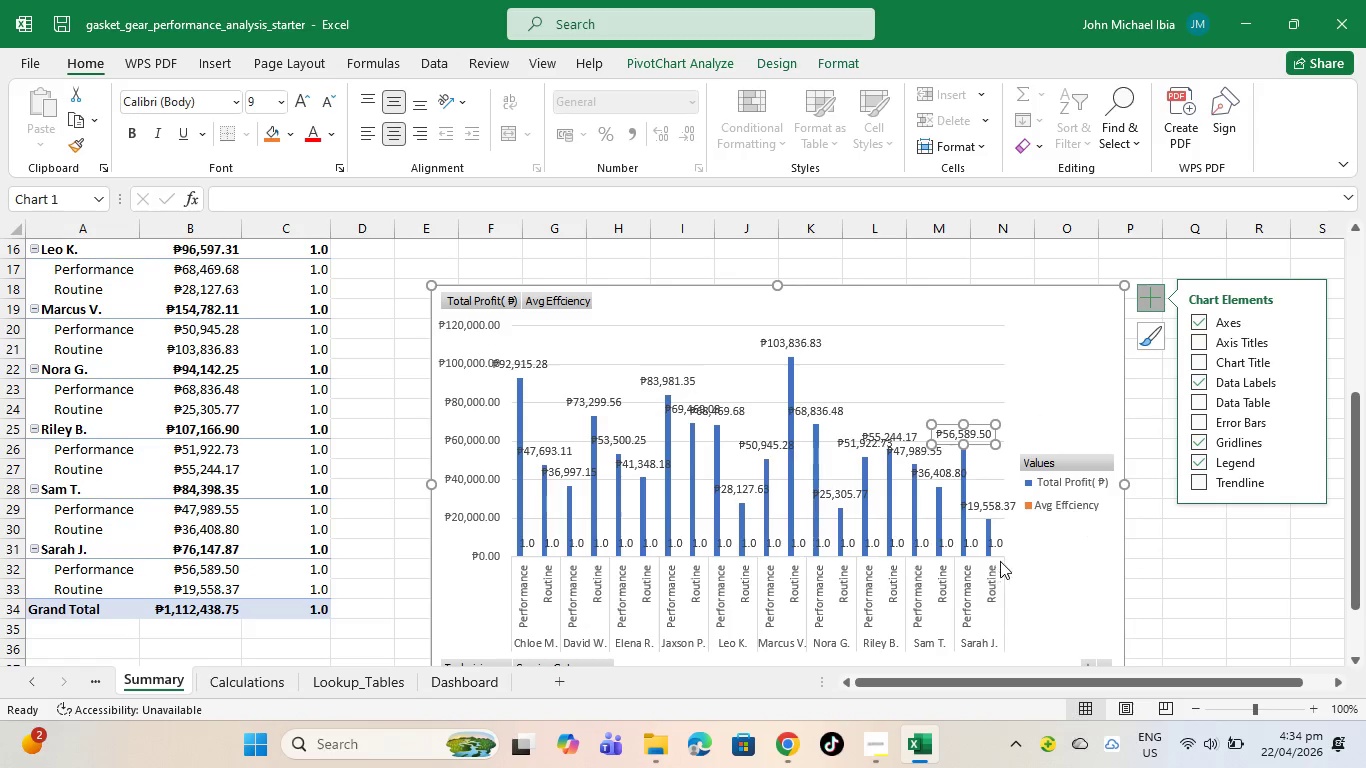 
right_click([1048, 500])
 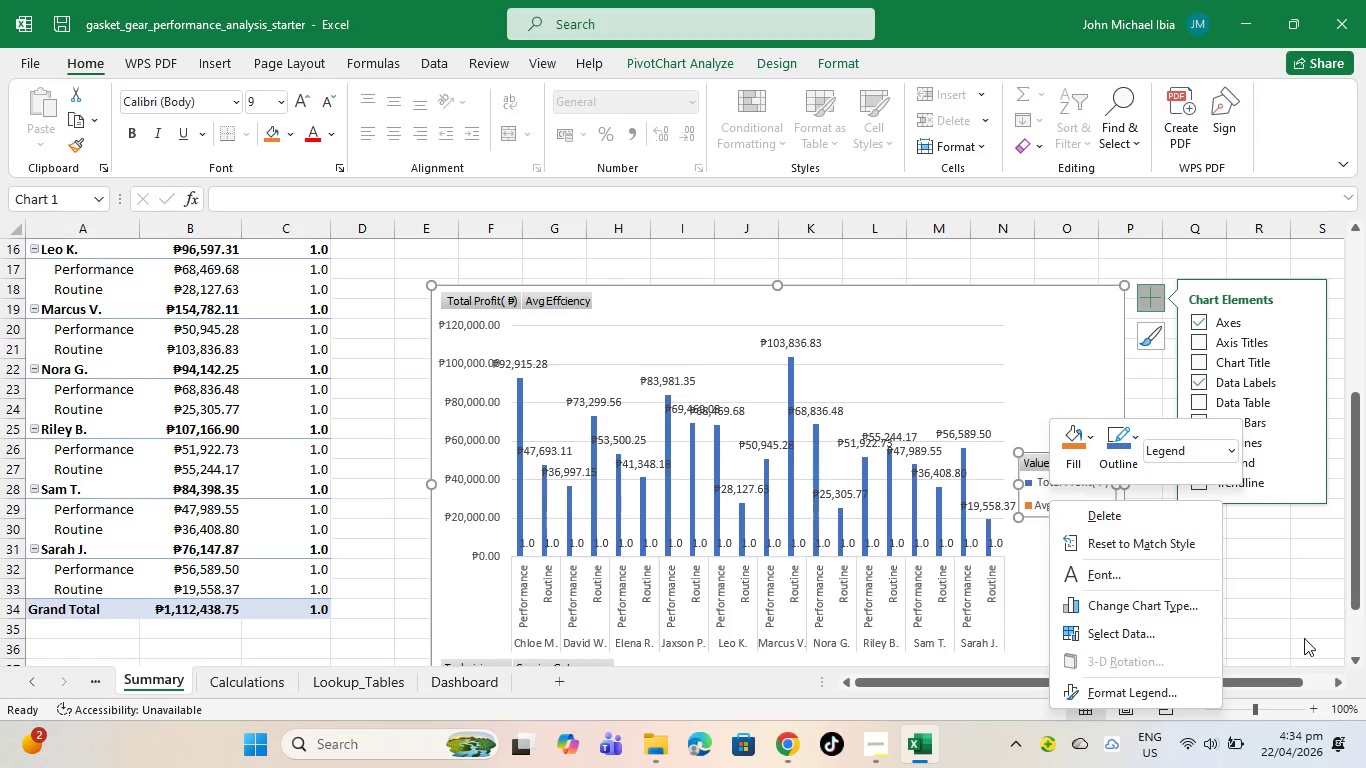 
left_click([1299, 638])
 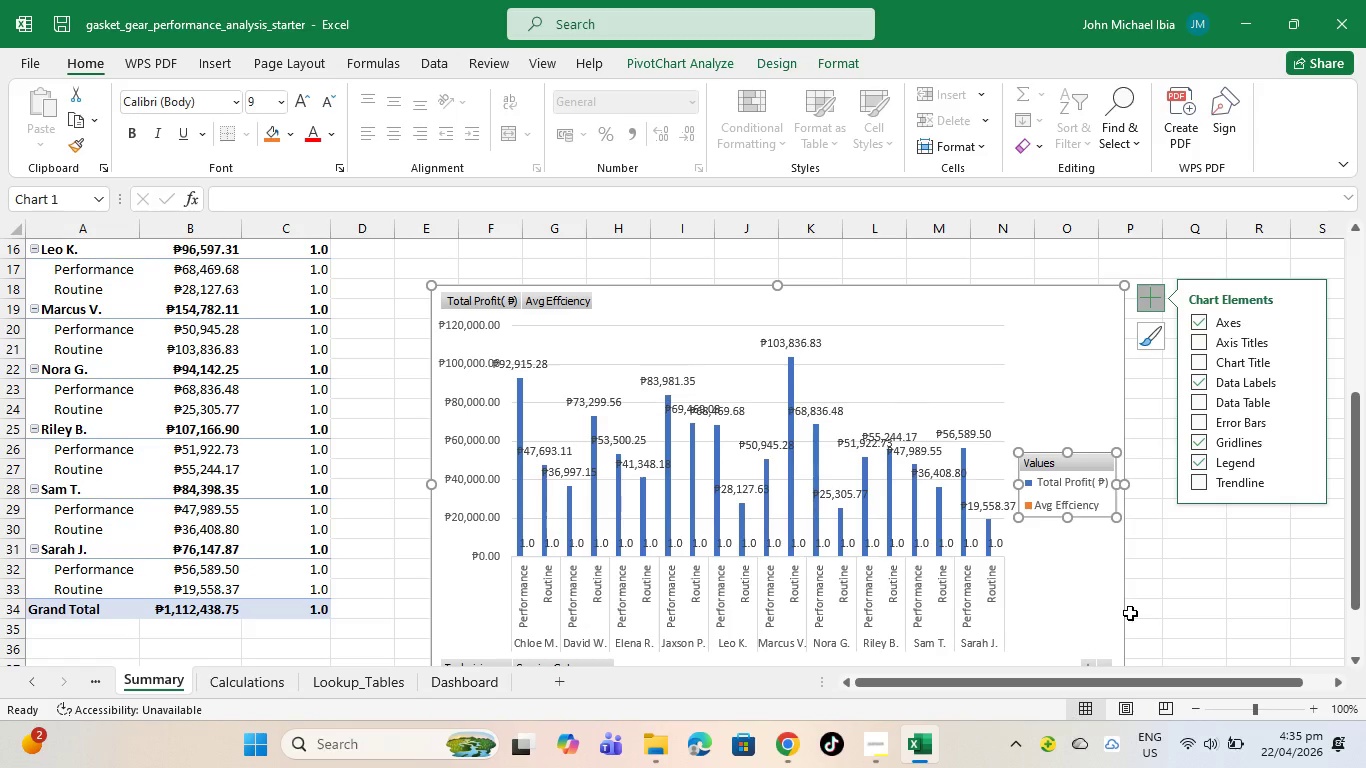 
wait(23.42)
 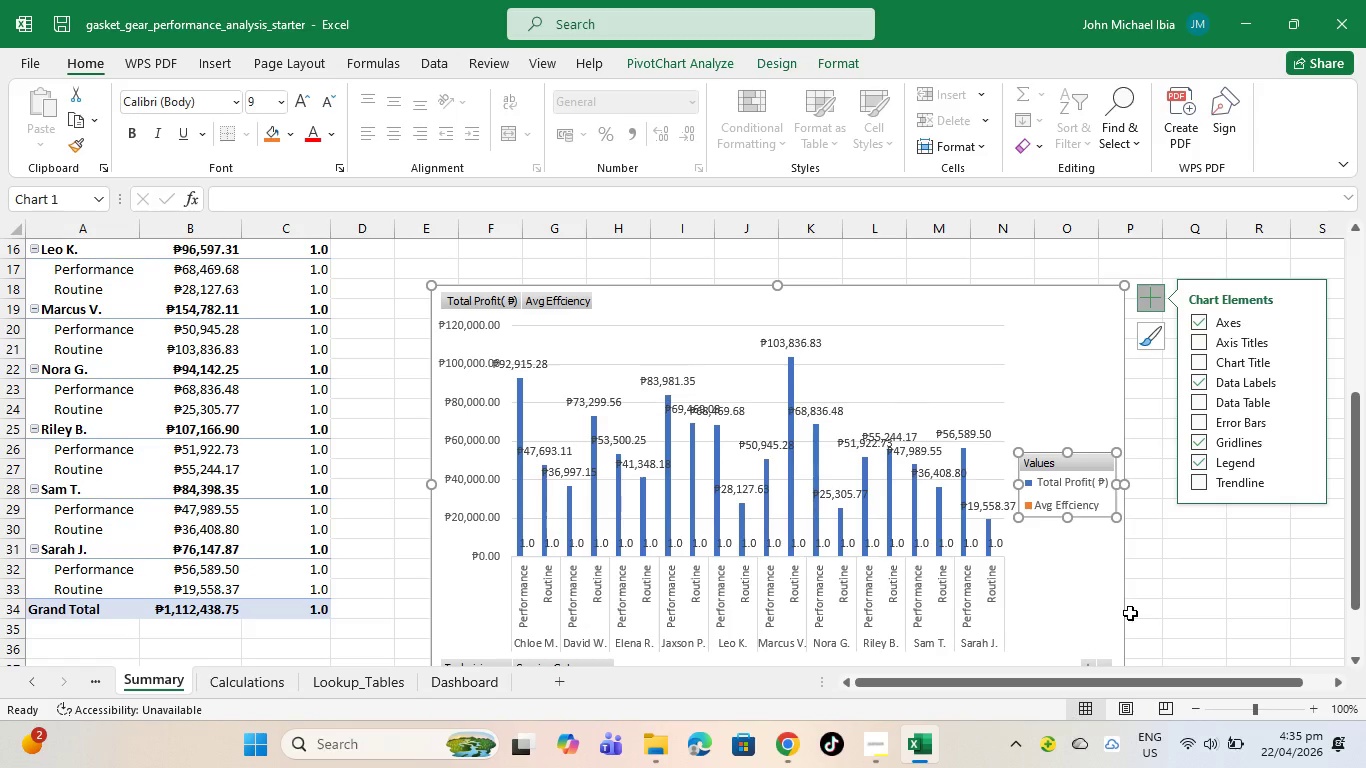 
scroll: coordinate [1039, 557], scroll_direction: down, amount: 2.0
 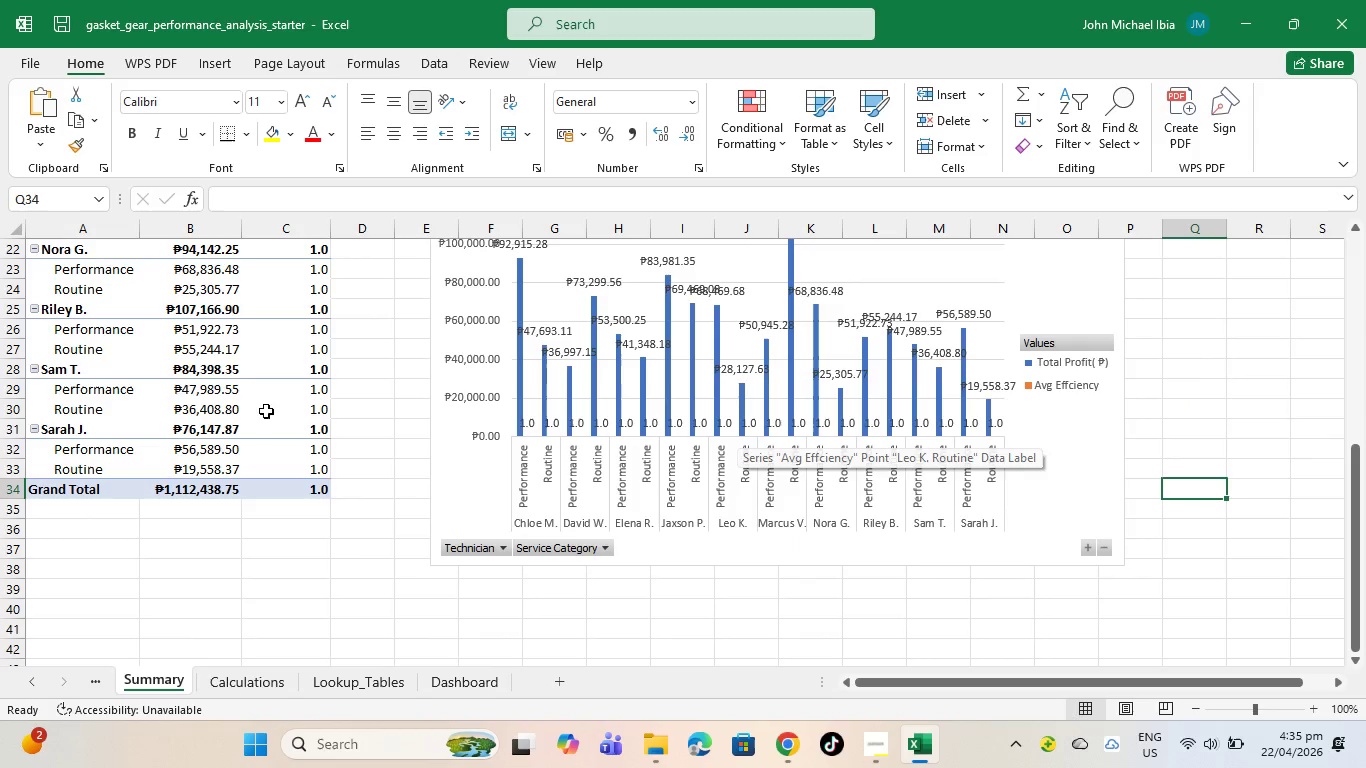 
scroll: coordinate [214, 398], scroll_direction: up, amount: 7.0
 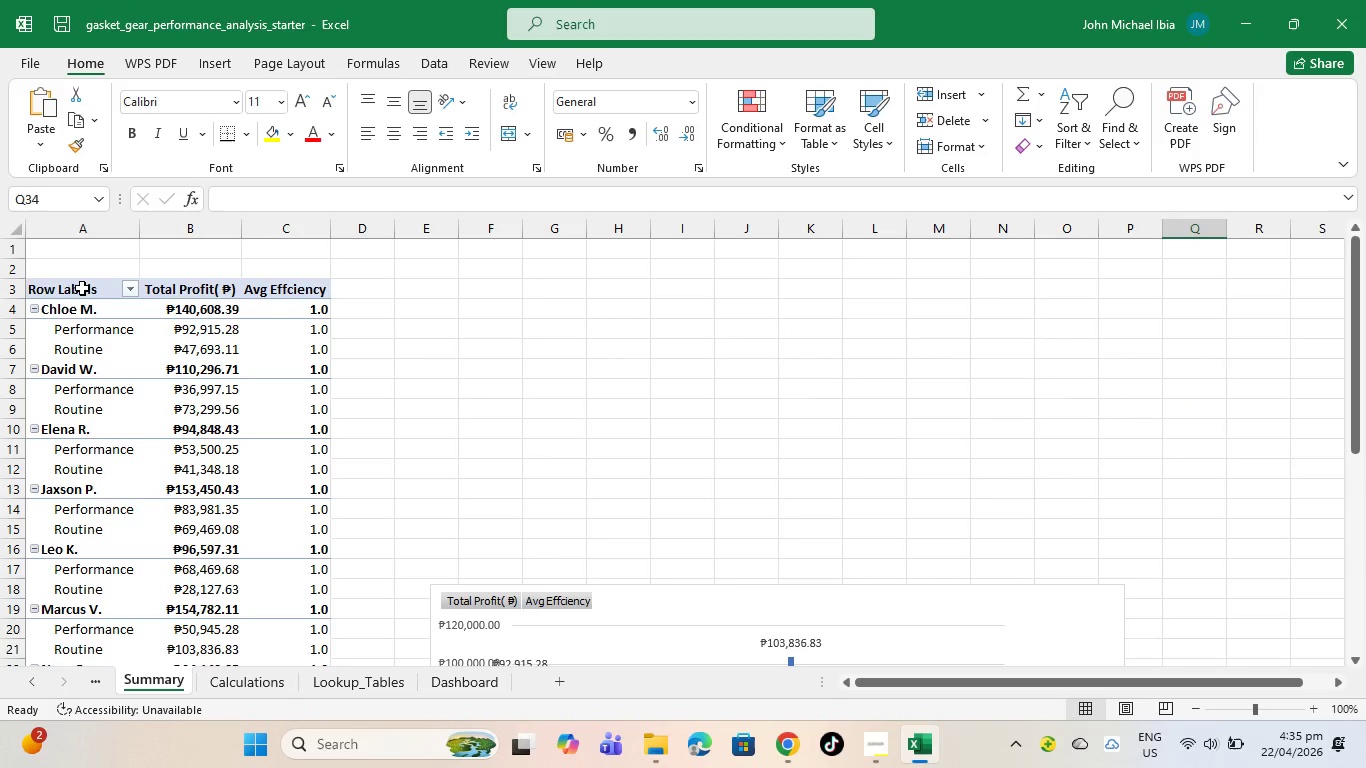 
left_click_drag(start_coordinate=[82, 288], to_coordinate=[313, 623])
 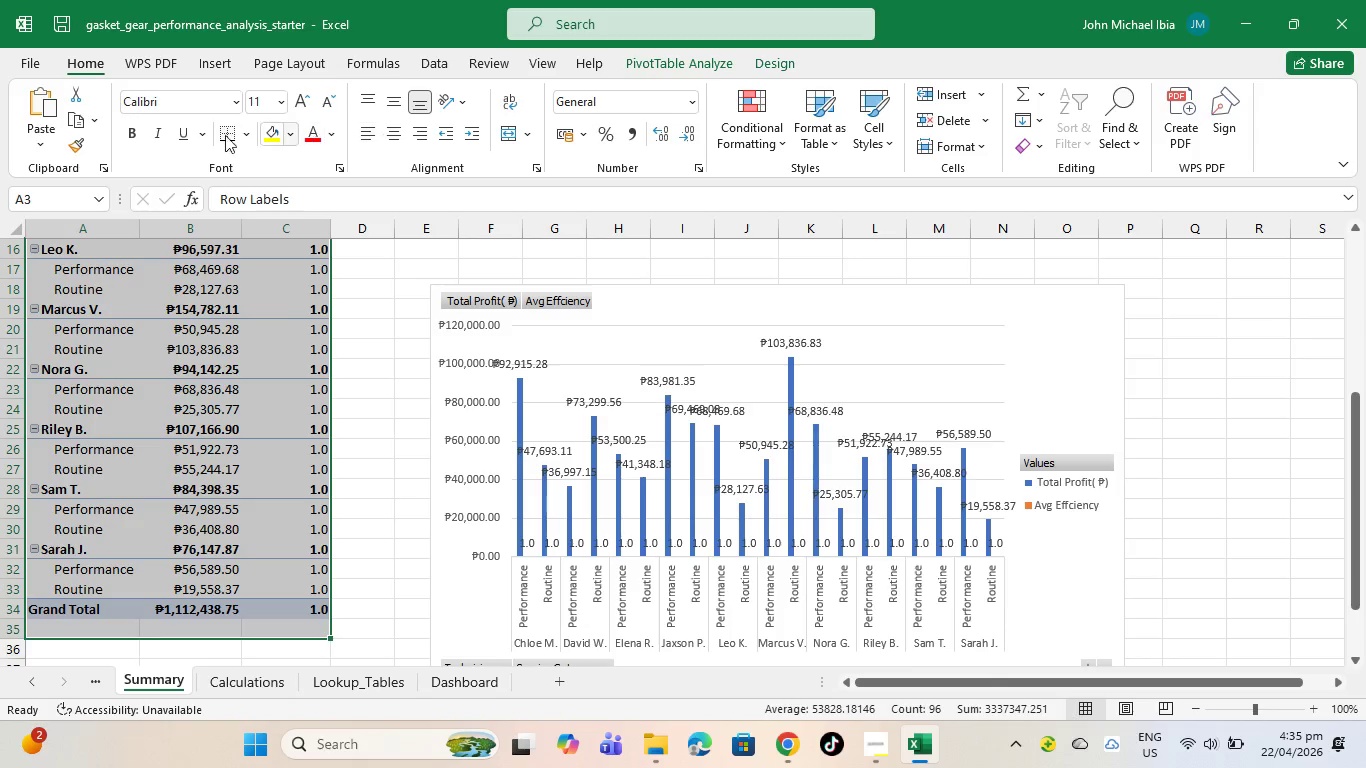 
left_click([359, 57])
 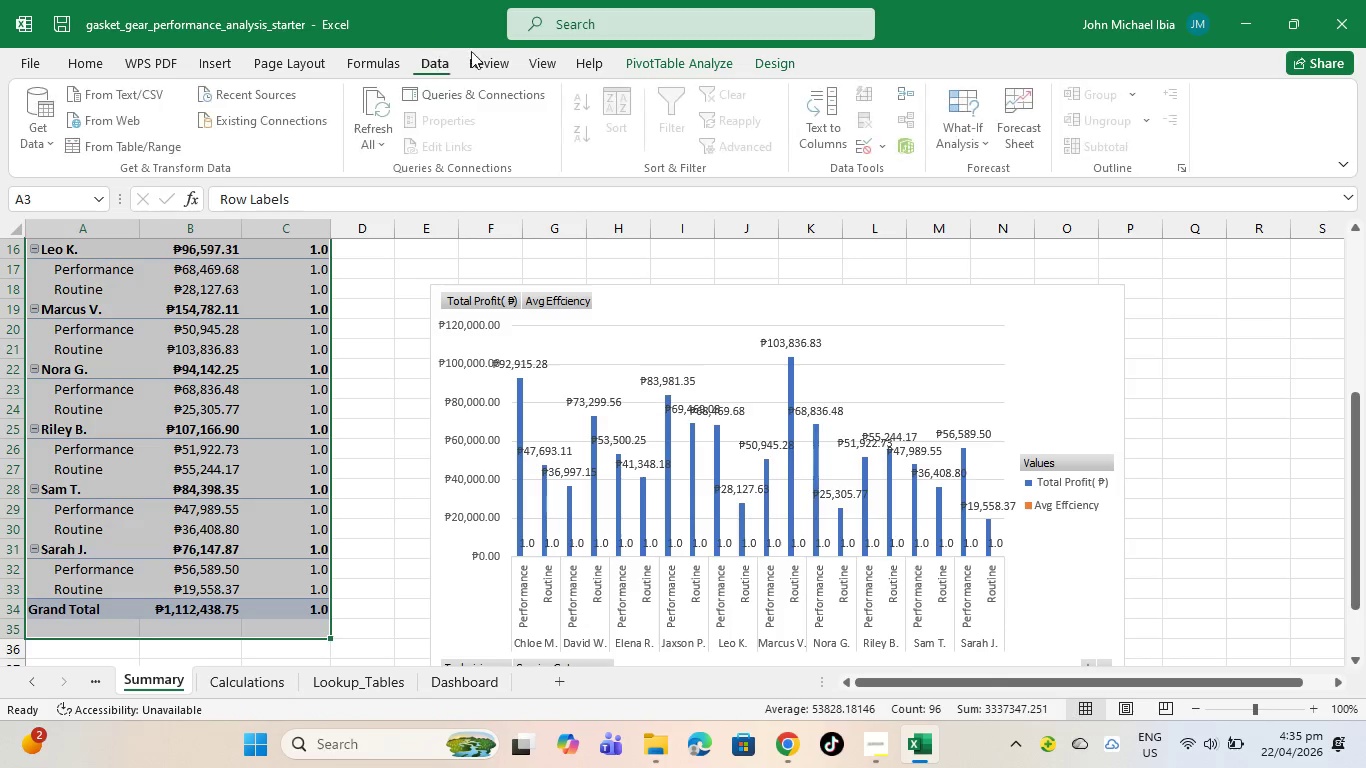 
double_click([493, 53])
 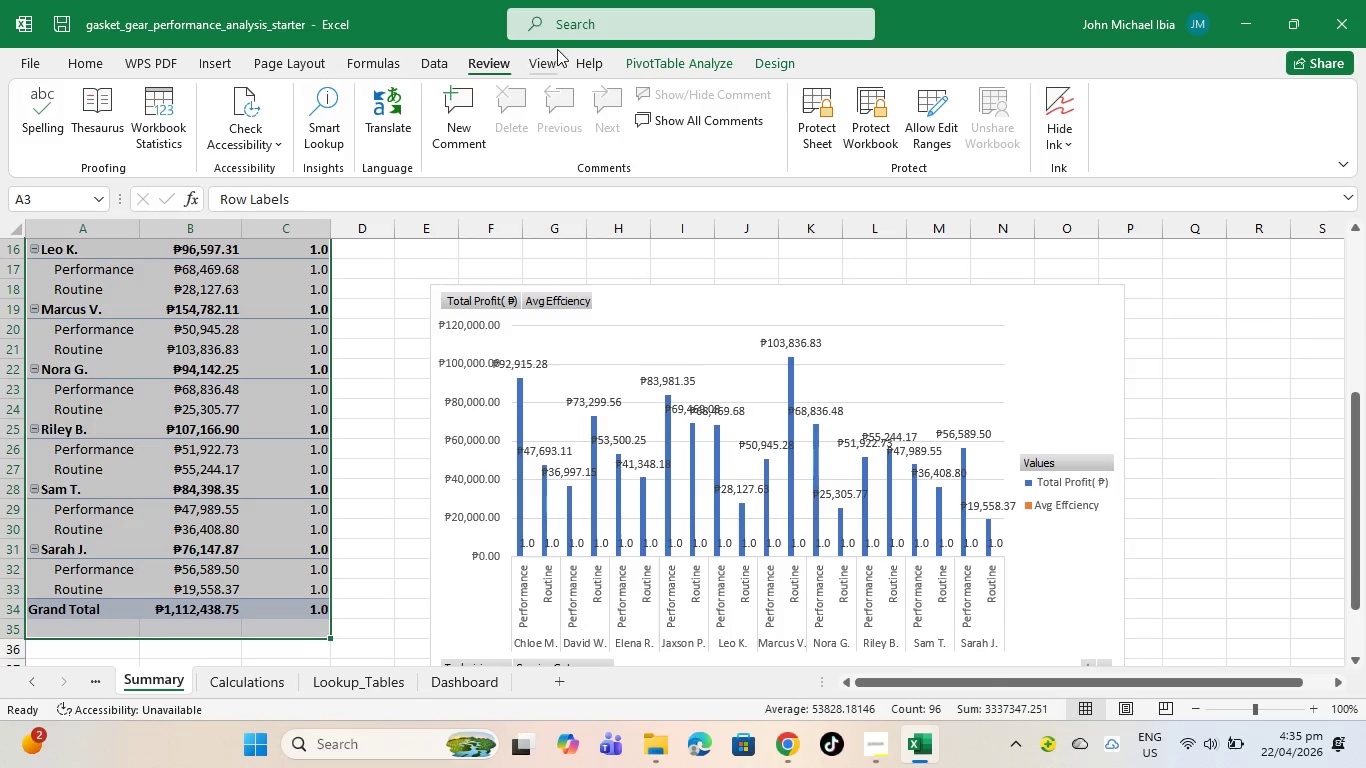 
triple_click([558, 50])
 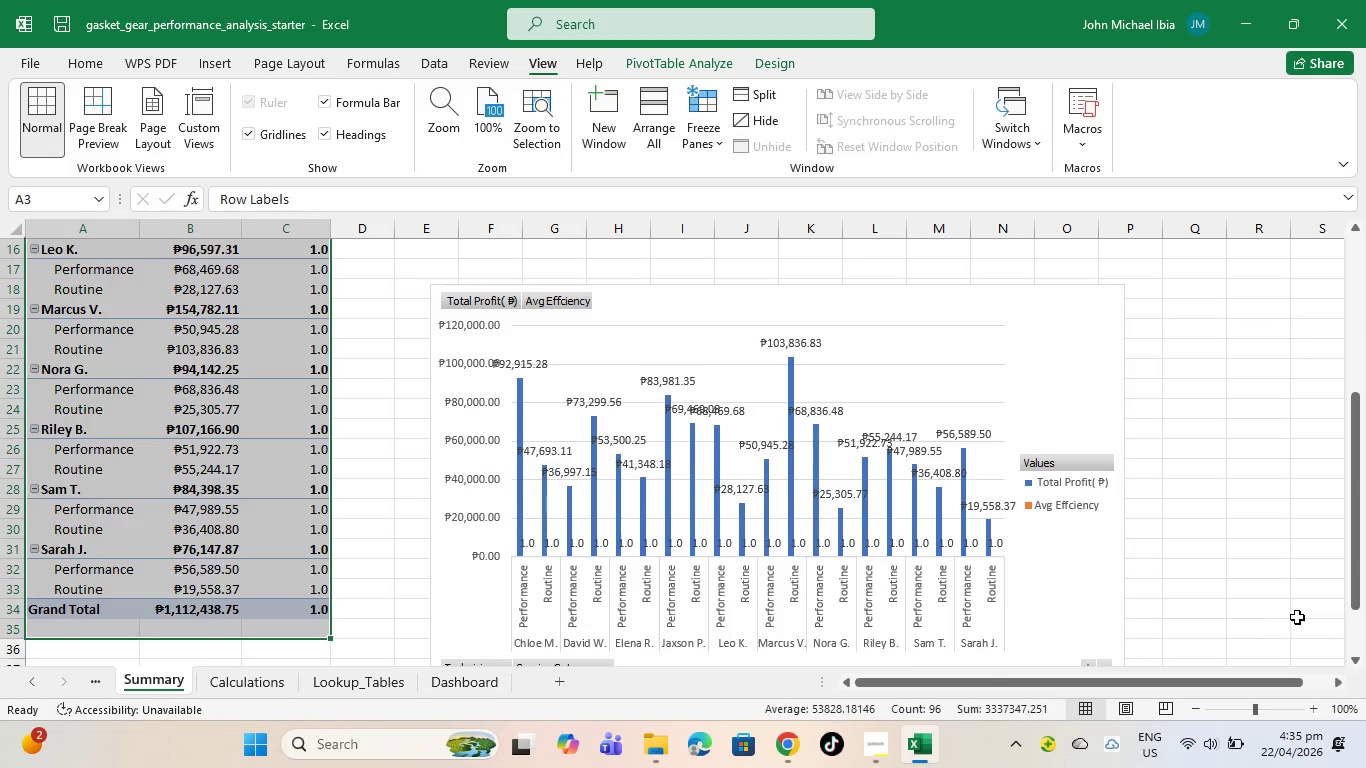 
left_click([1315, 617])
 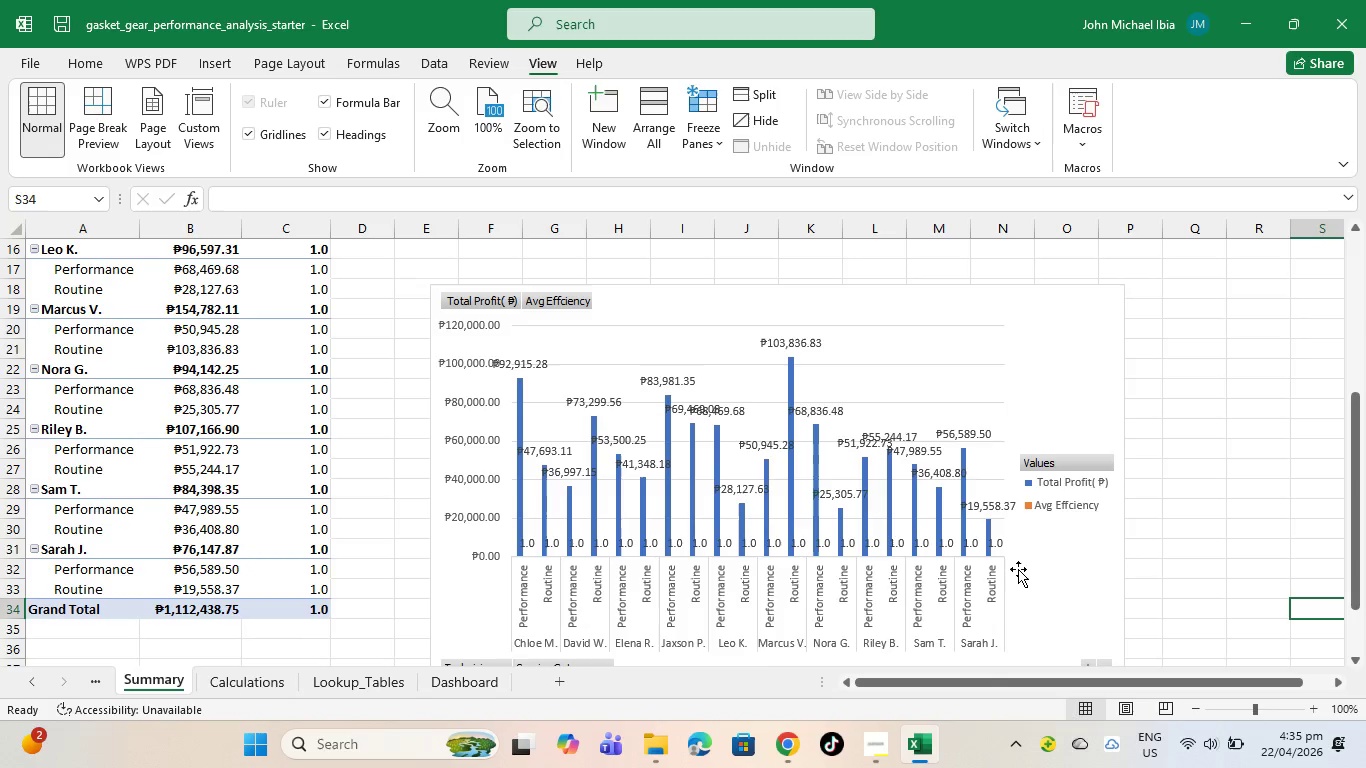 
scroll: coordinate [1011, 568], scroll_direction: up, amount: 2.0
 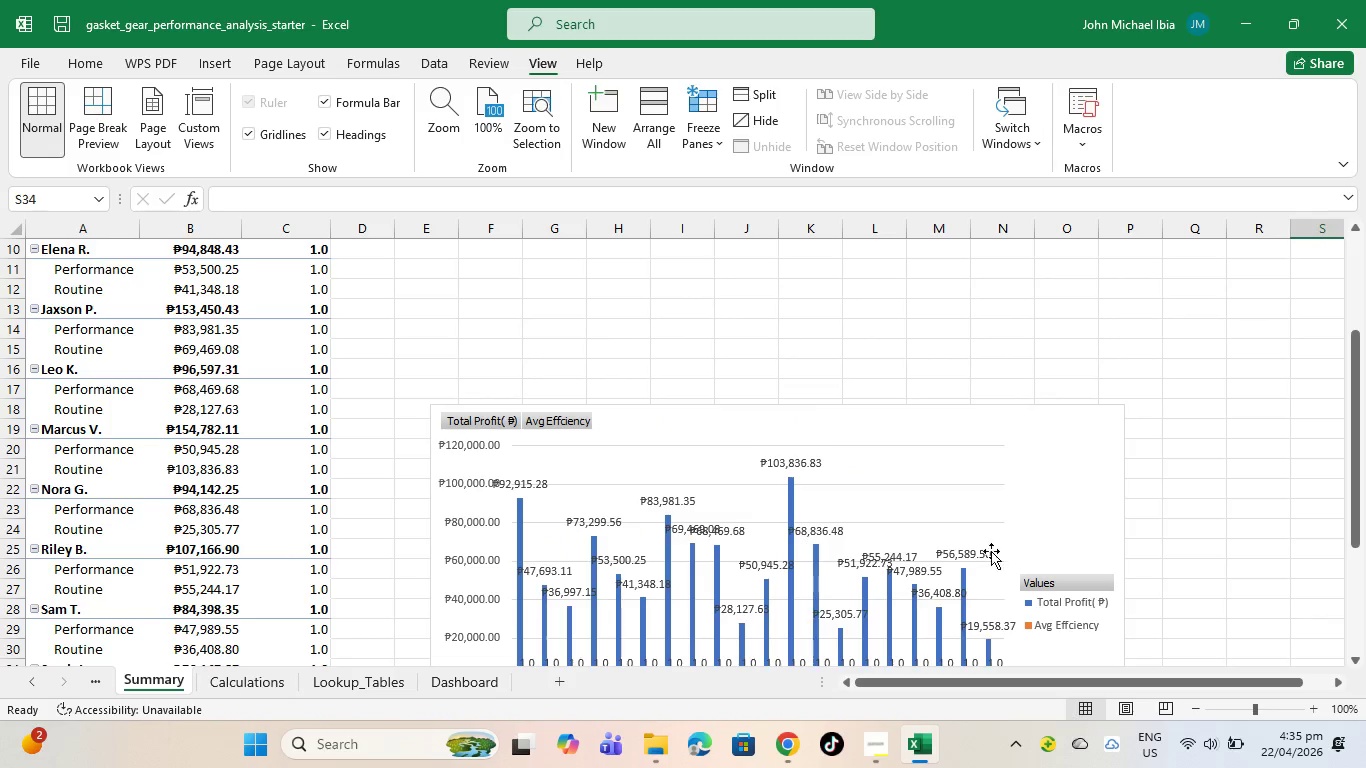 
left_click([978, 530])
 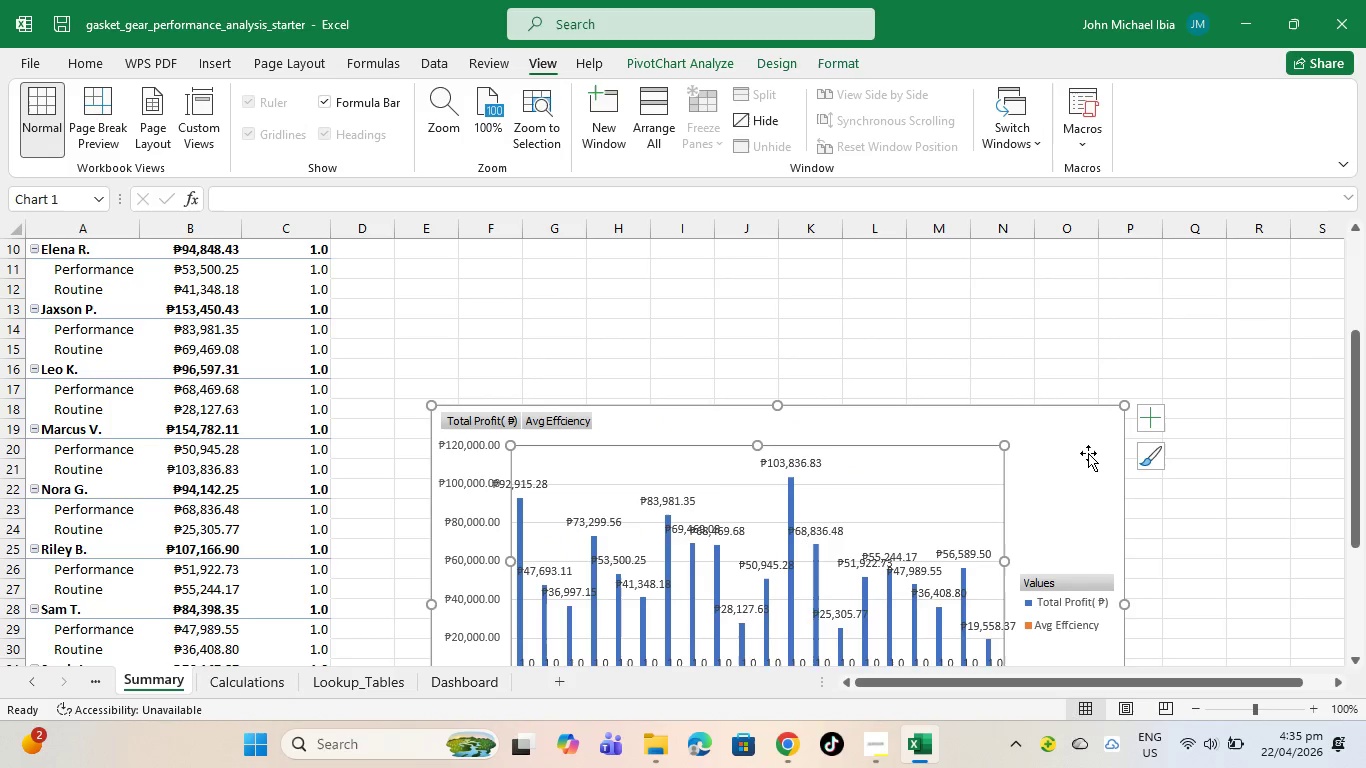 
left_click_drag(start_coordinate=[1088, 460], to_coordinate=[1074, 307])
 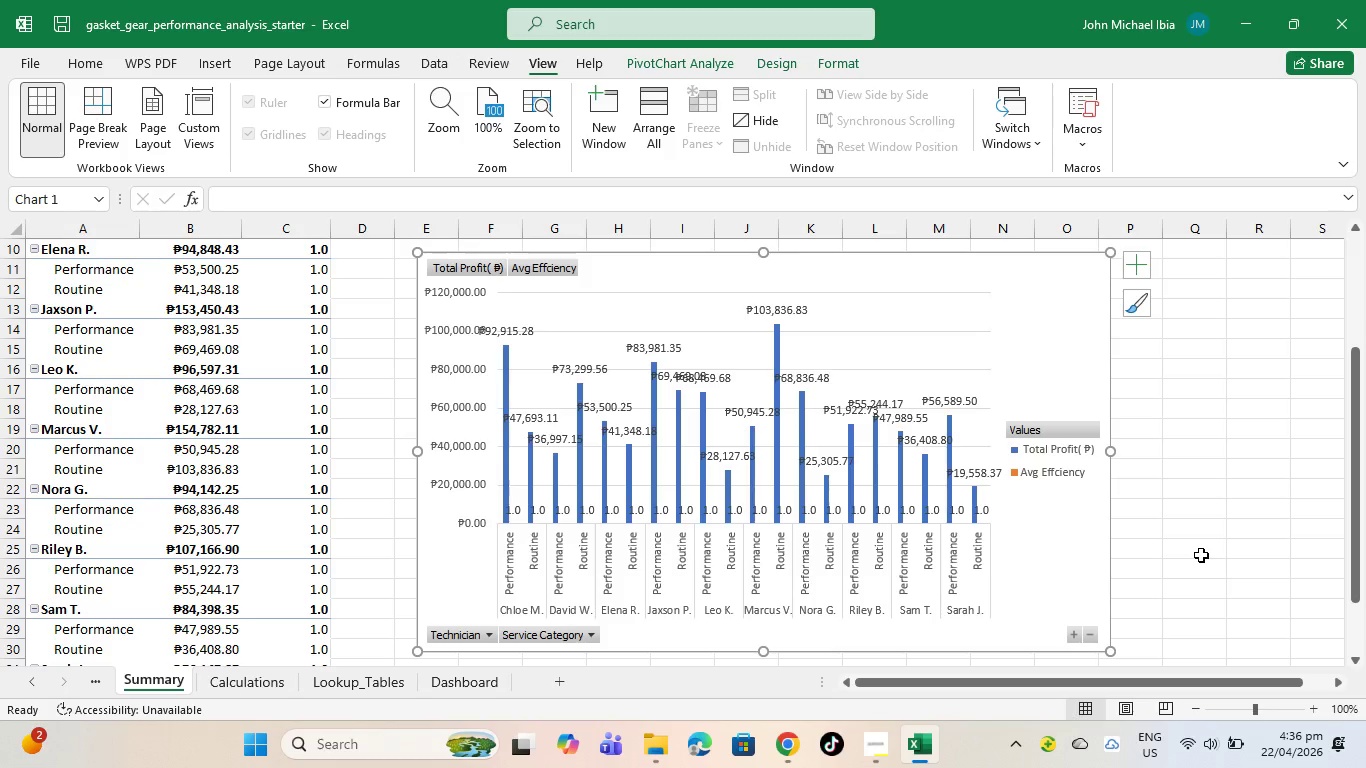 
wait(69.78)
 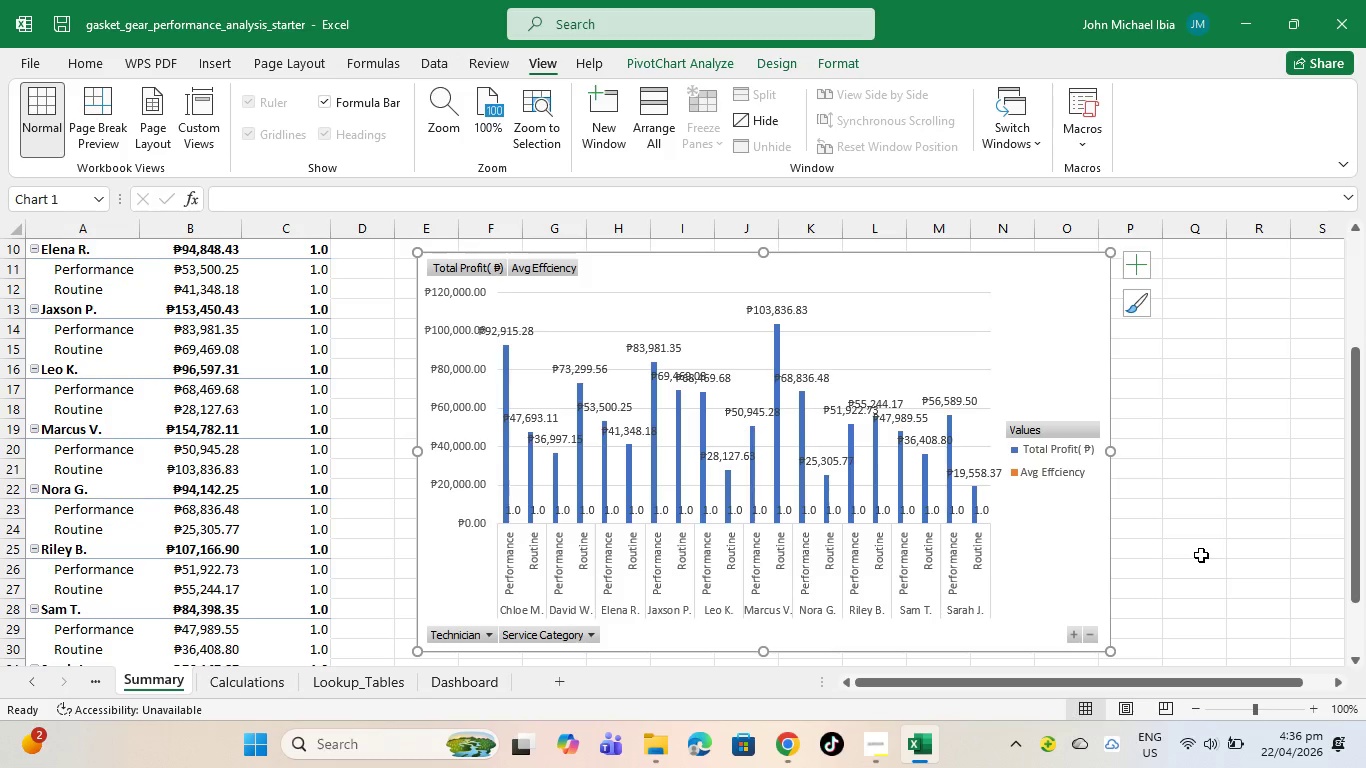 
left_click([212, 68])
 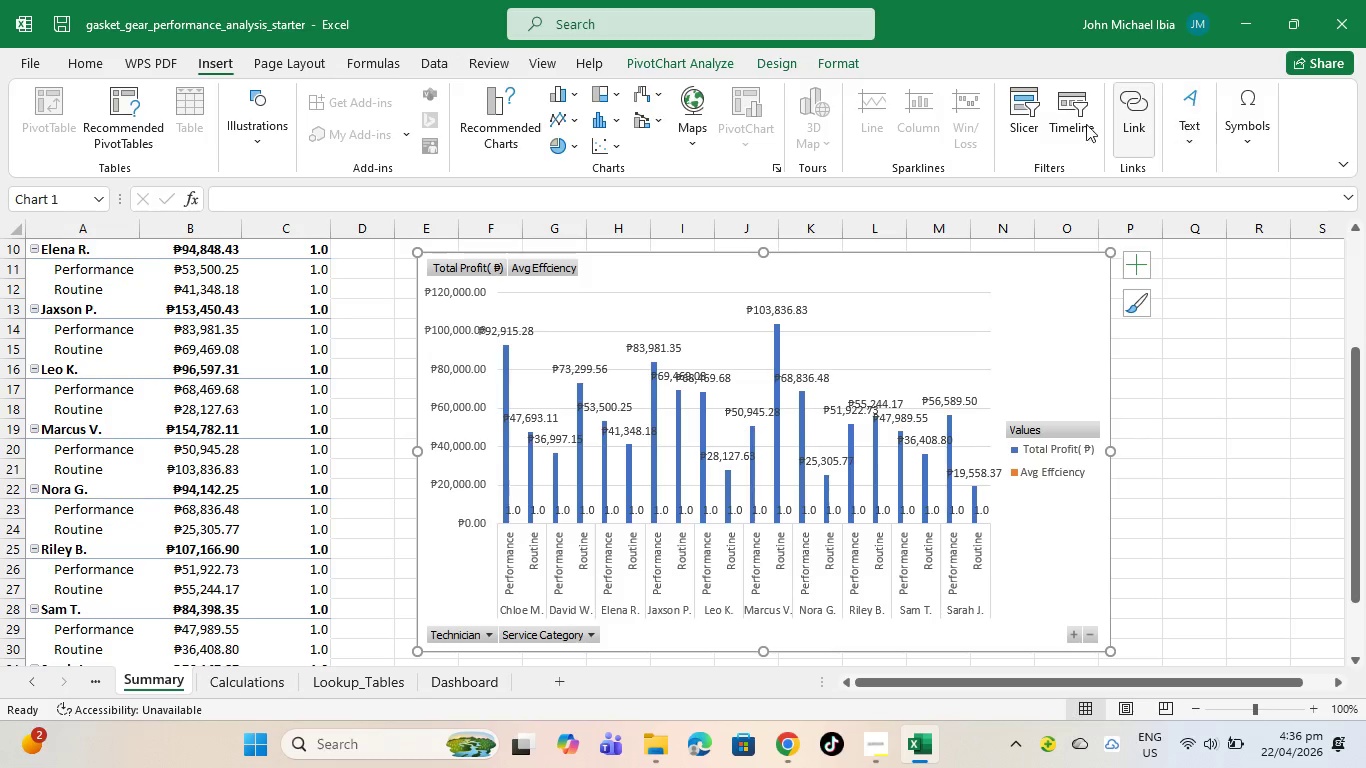 
left_click([1033, 114])
 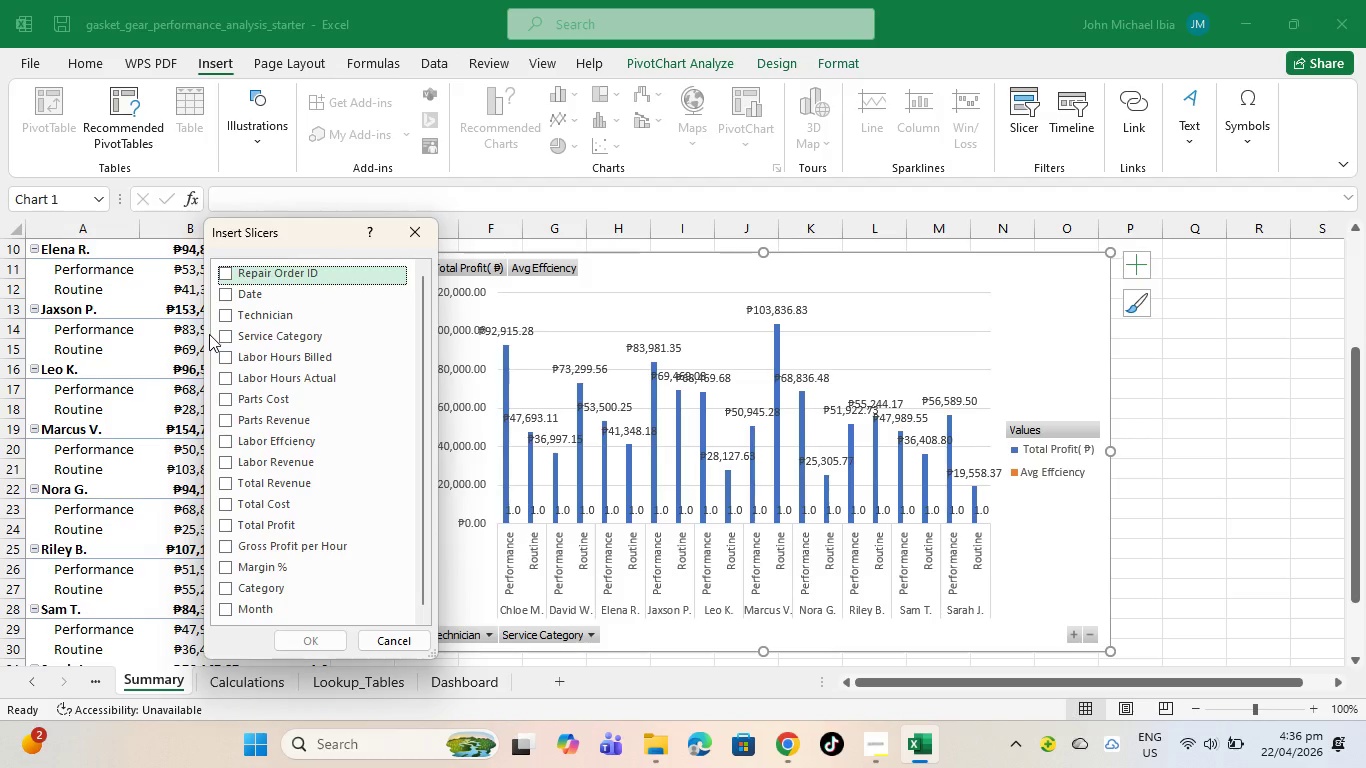 
wait(6.12)
 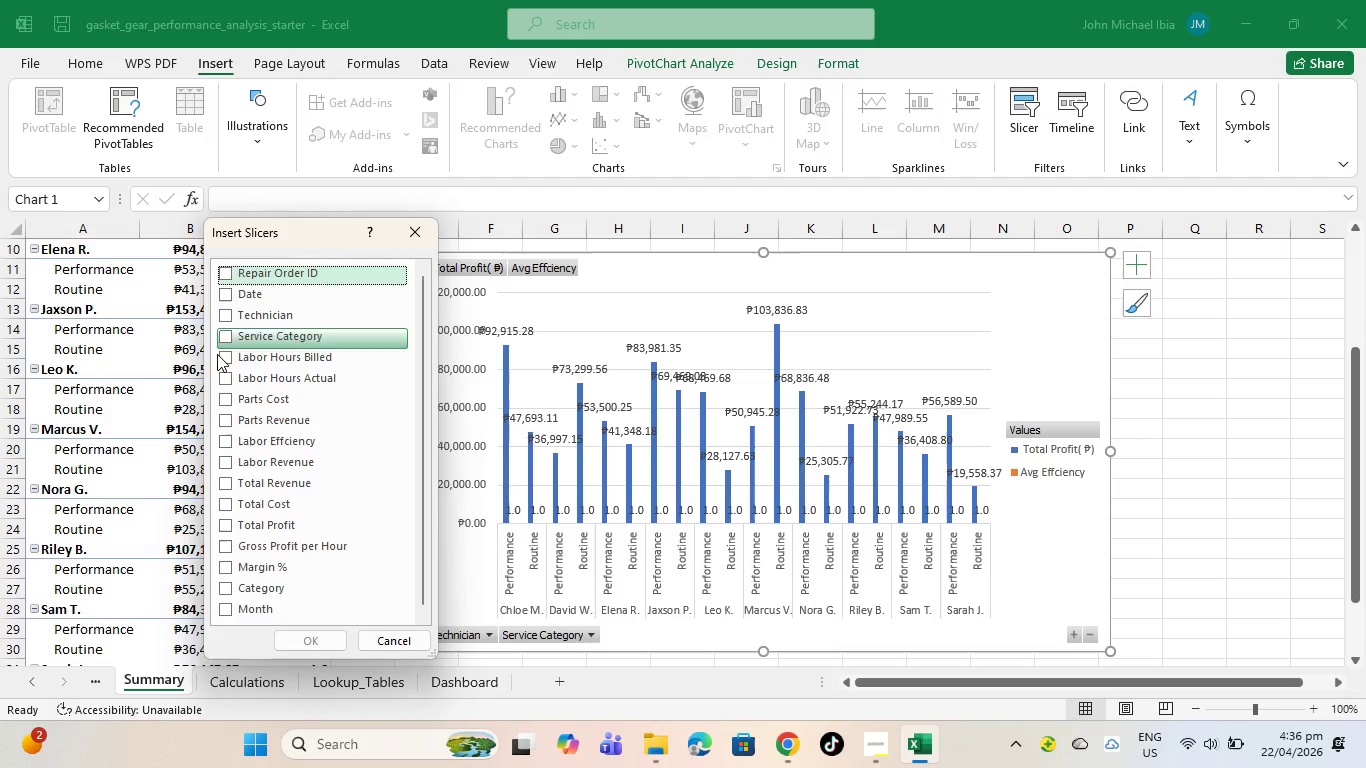 
left_click([218, 334])
 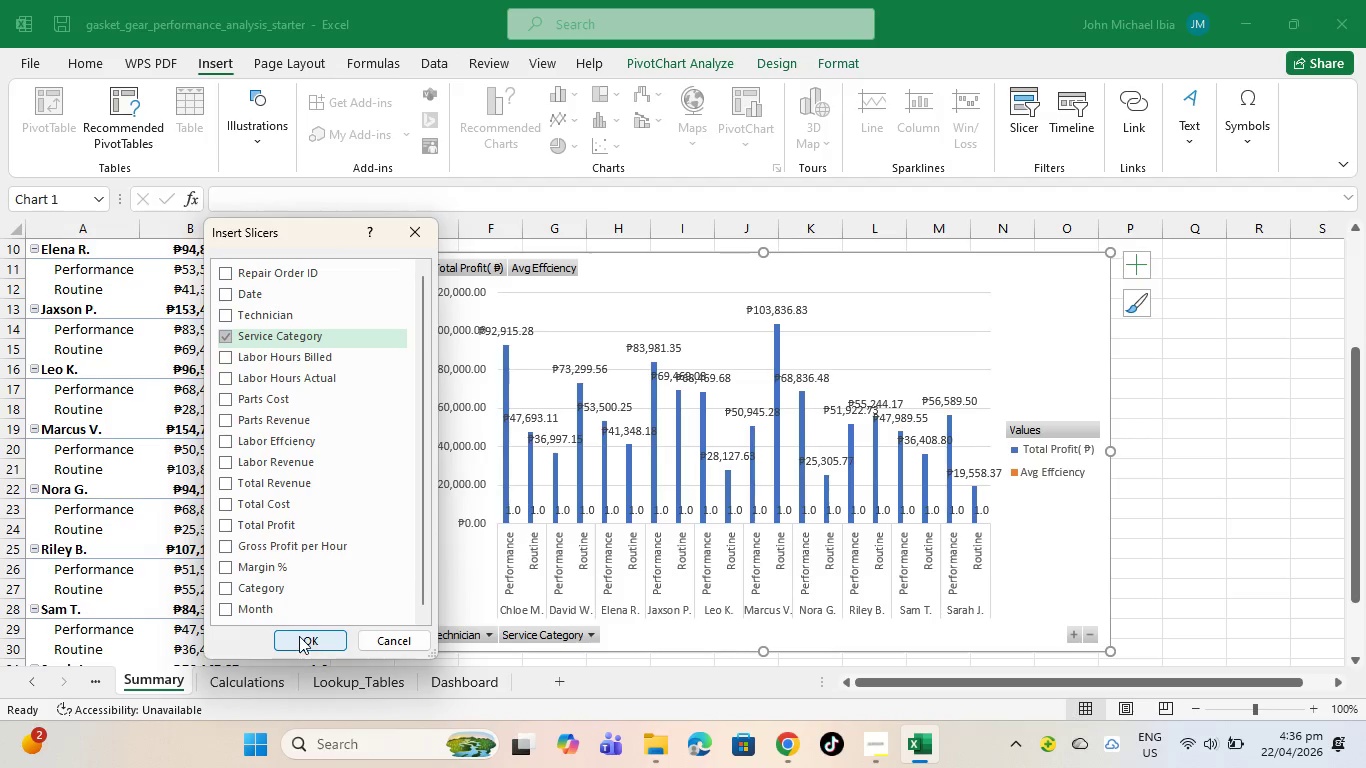 
left_click([300, 635])
 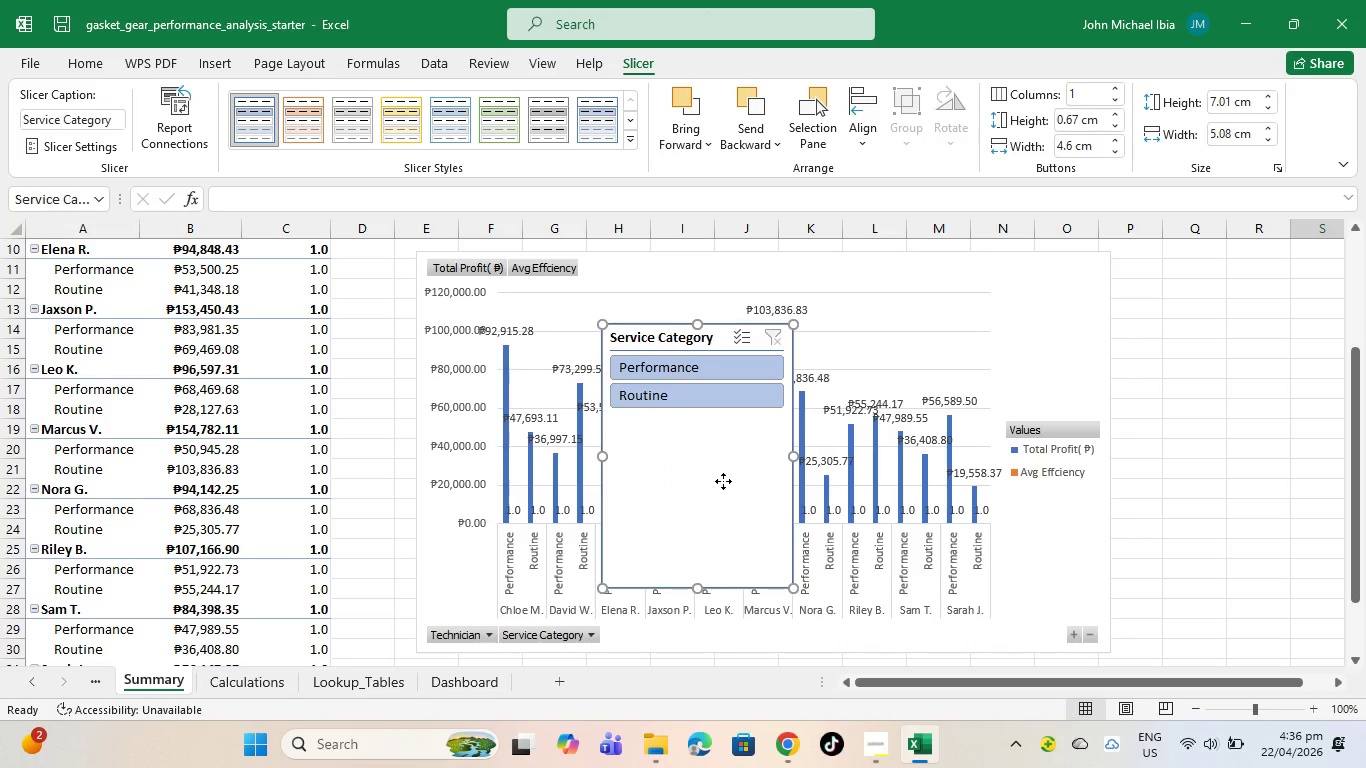 
left_click([723, 481])
 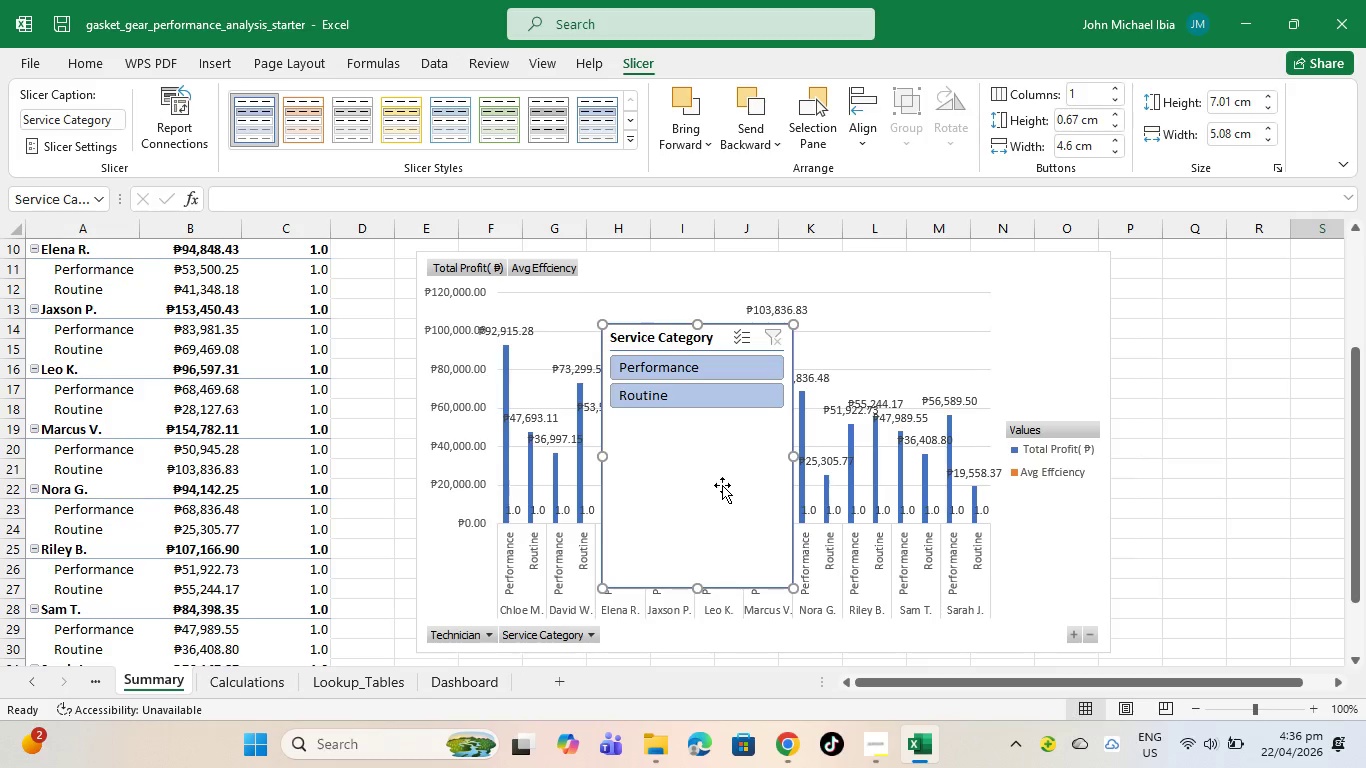 
key(Control+C)
 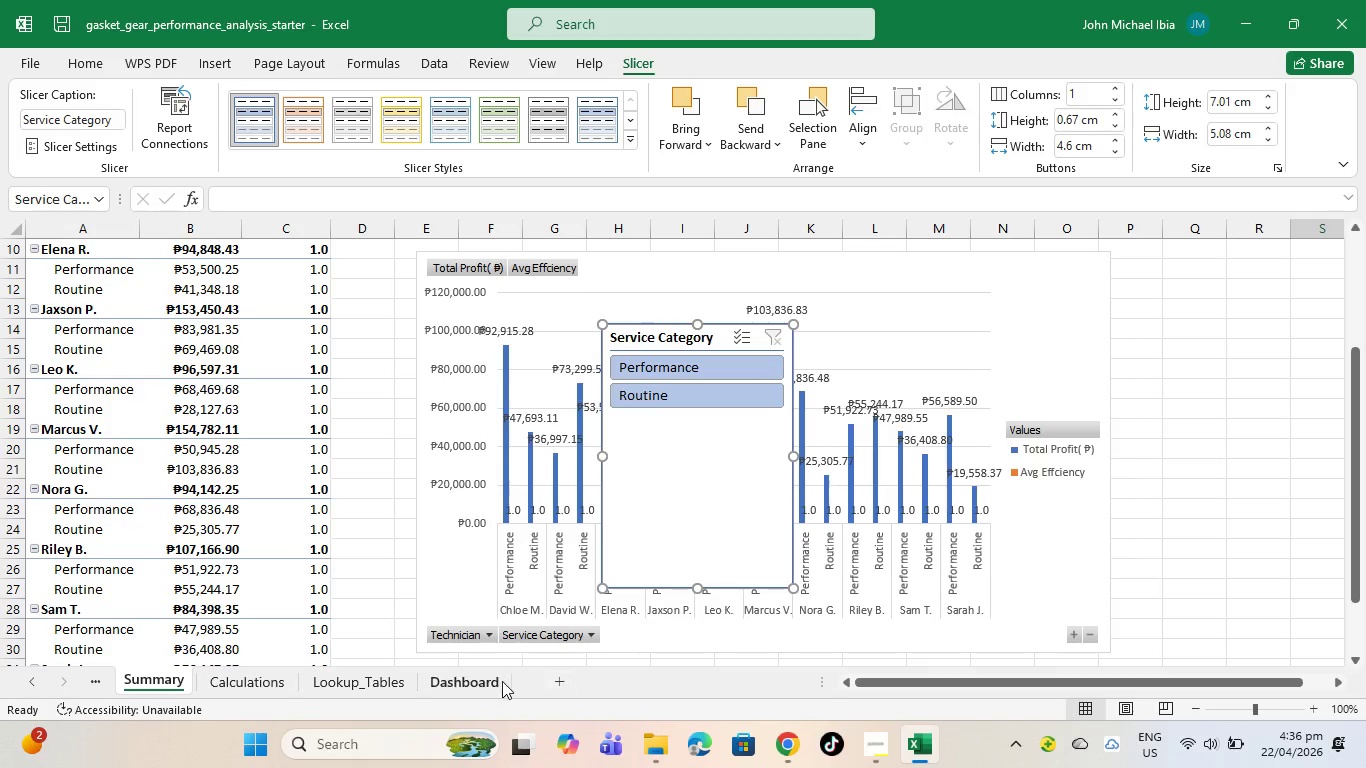 
left_click([496, 685])
 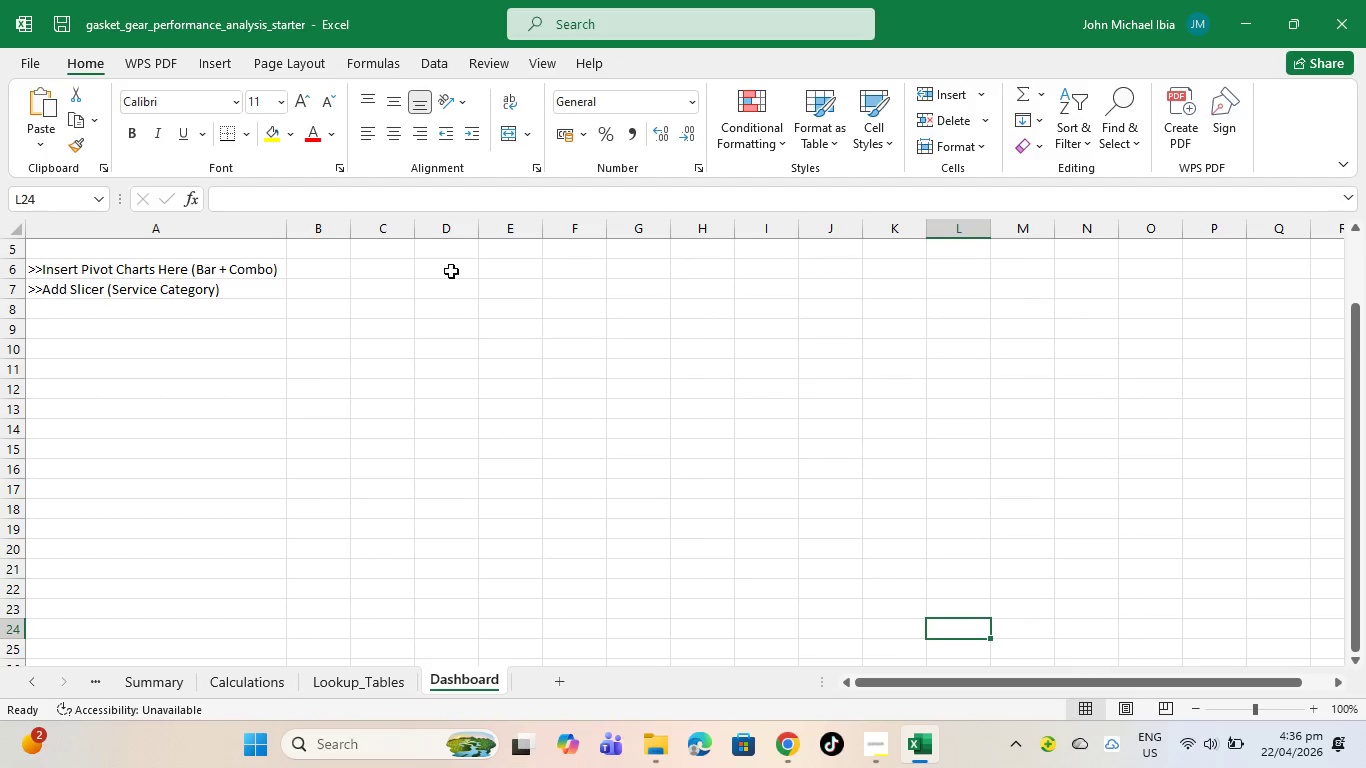 
left_click([453, 268])
 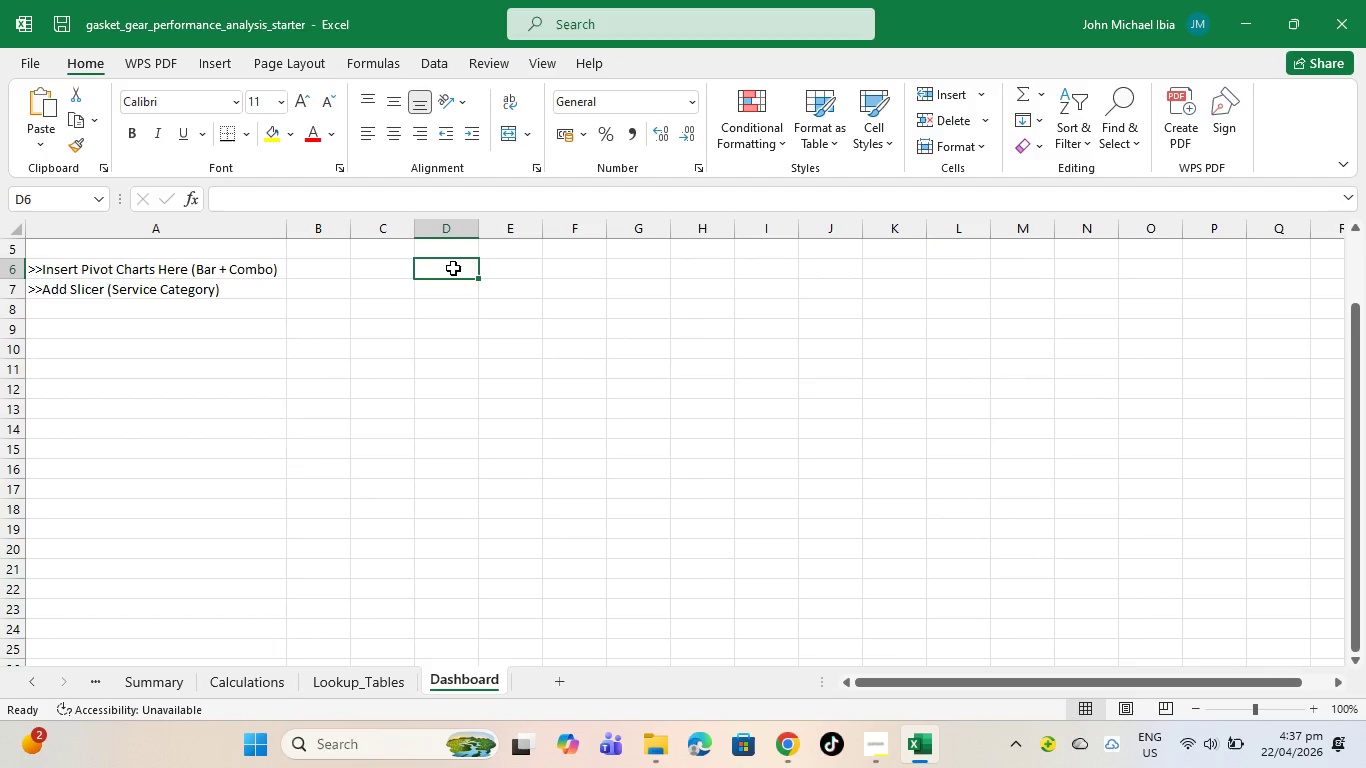 
key(Control+V)
 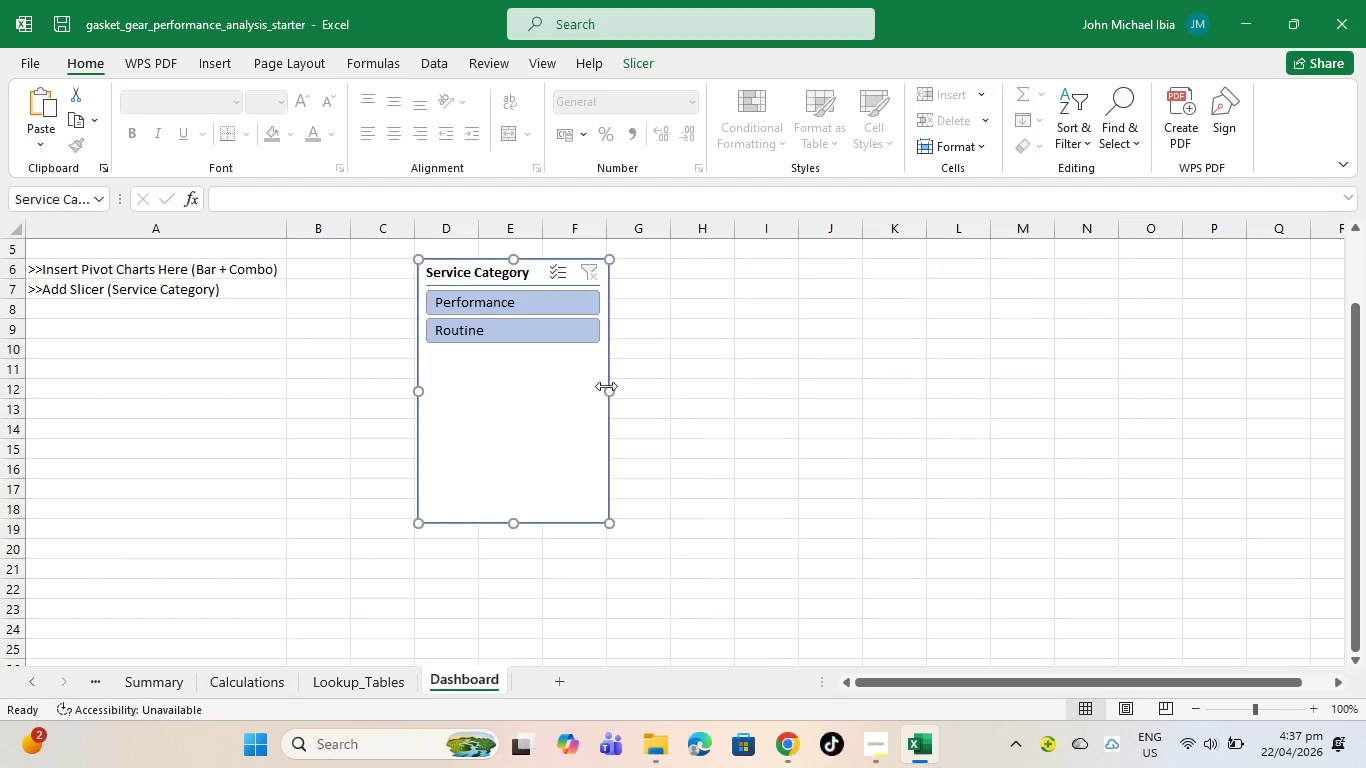 
left_click_drag(start_coordinate=[612, 387], to_coordinate=[783, 373])
 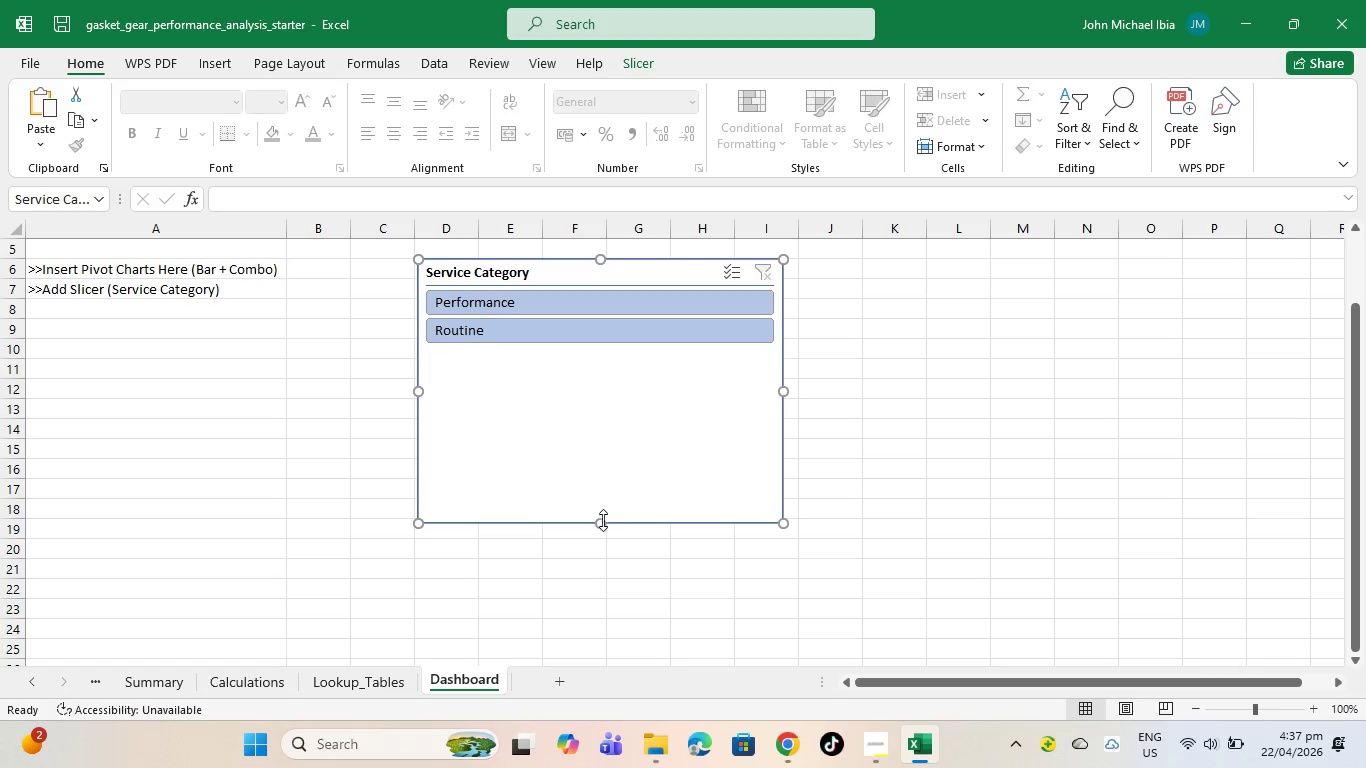 
left_click_drag(start_coordinate=[599, 523], to_coordinate=[611, 424])
 